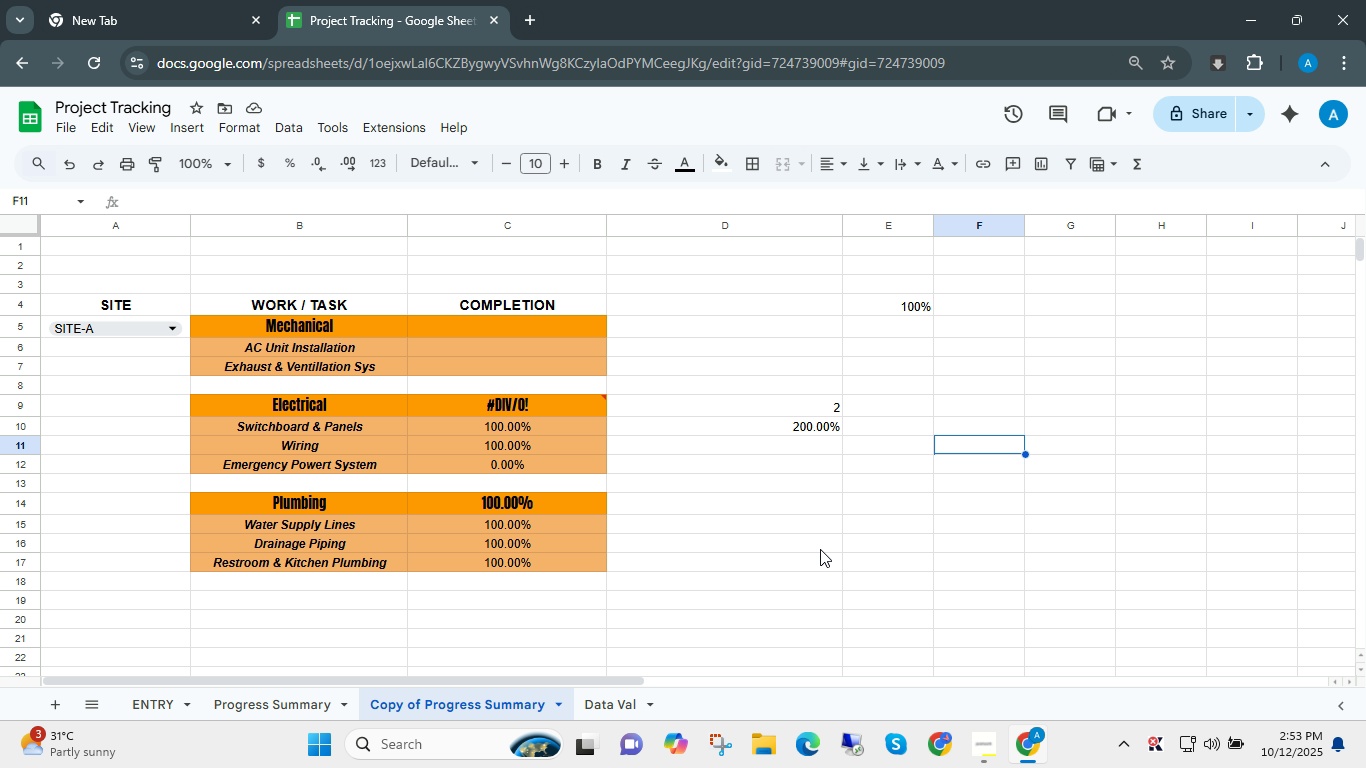 
key(ArrowUp)
 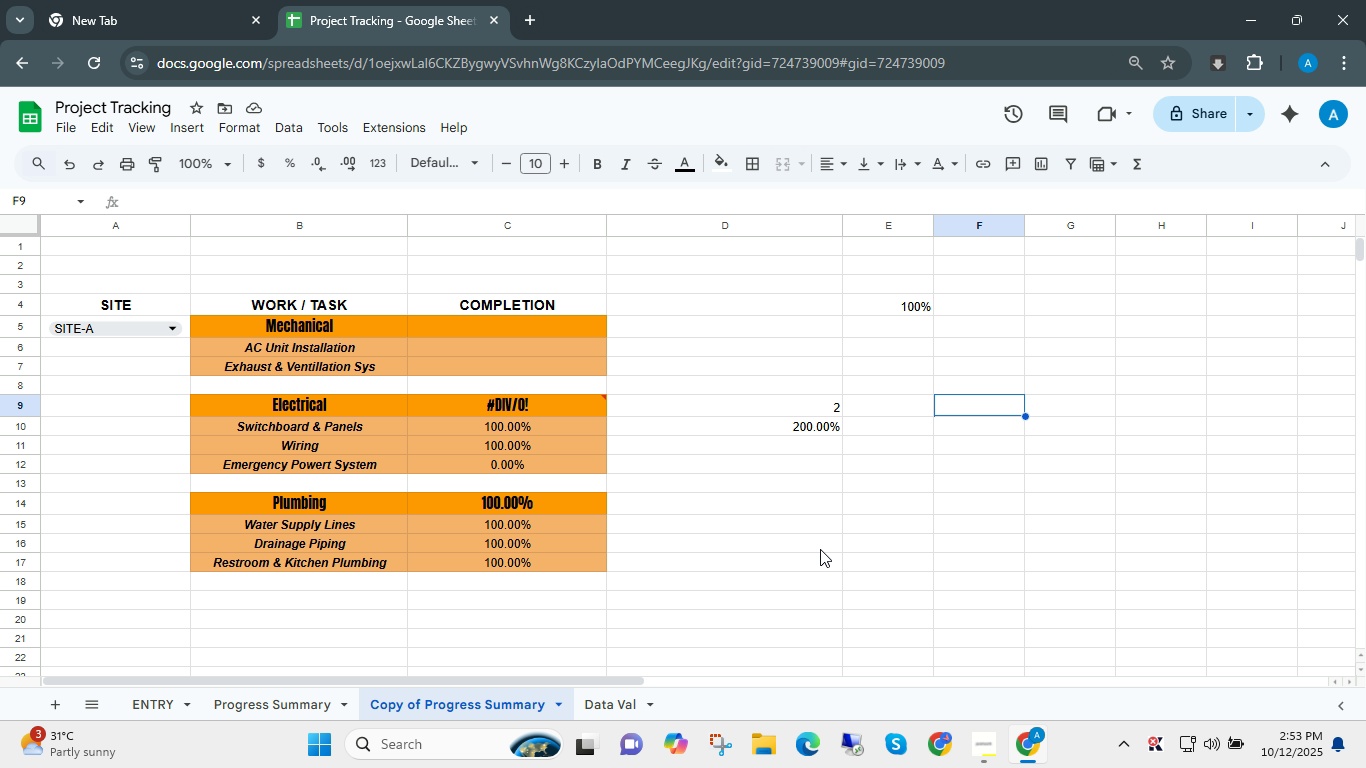 
key(ArrowUp)
 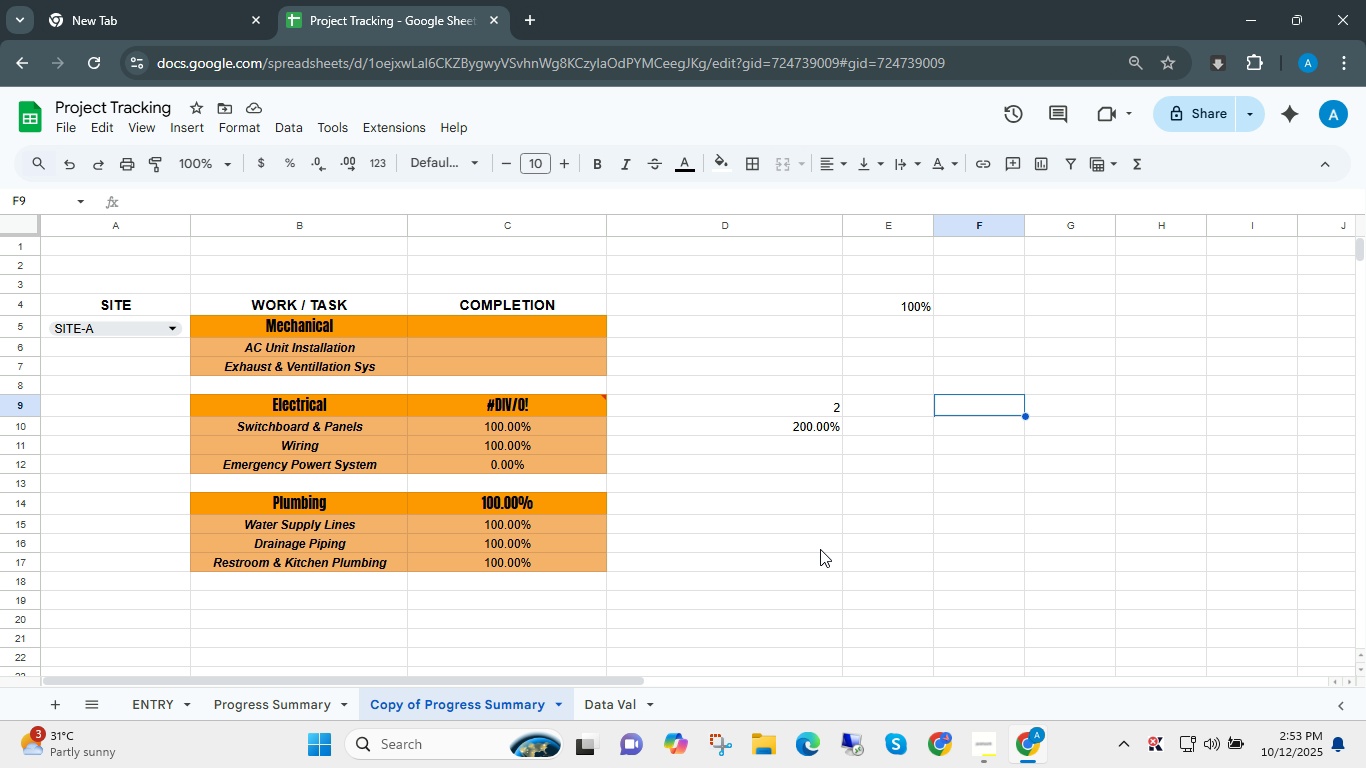 
key(ArrowLeft)
 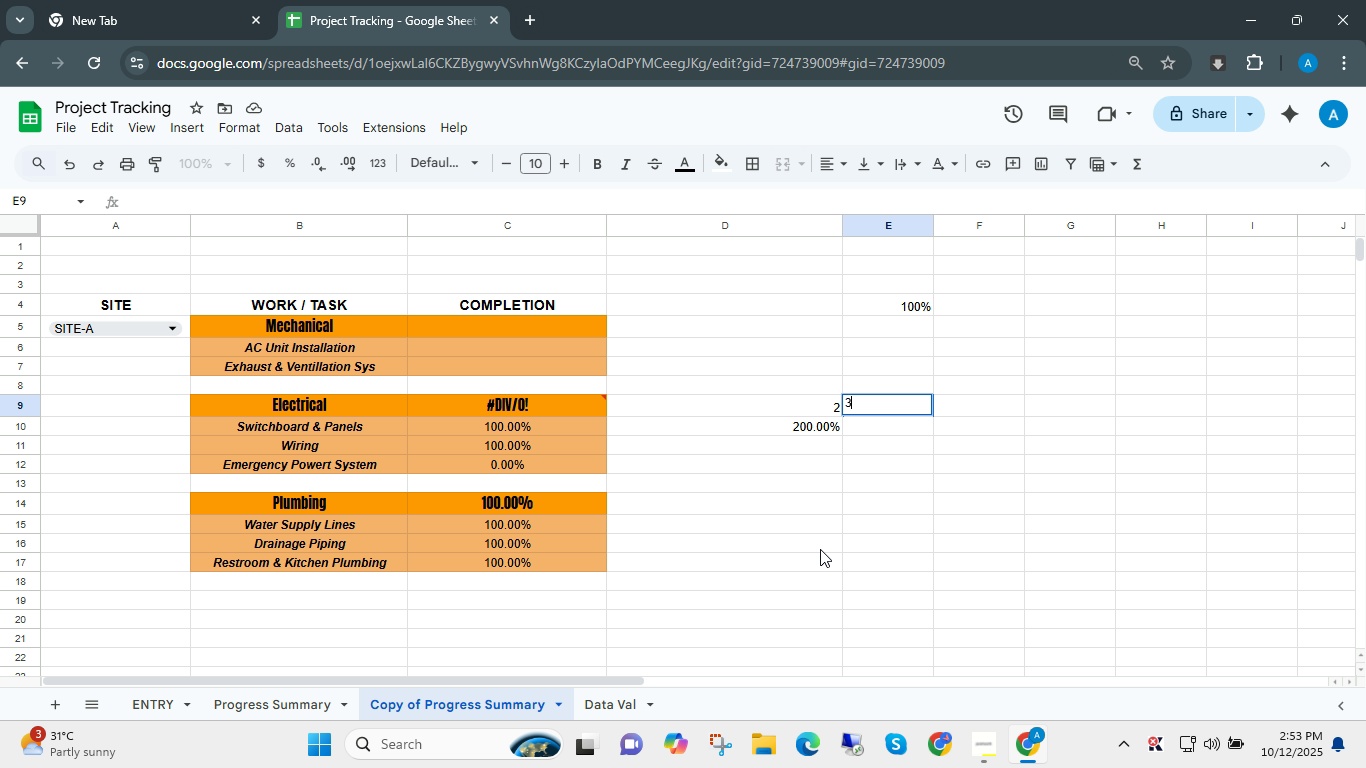 
key(Numpad3)
 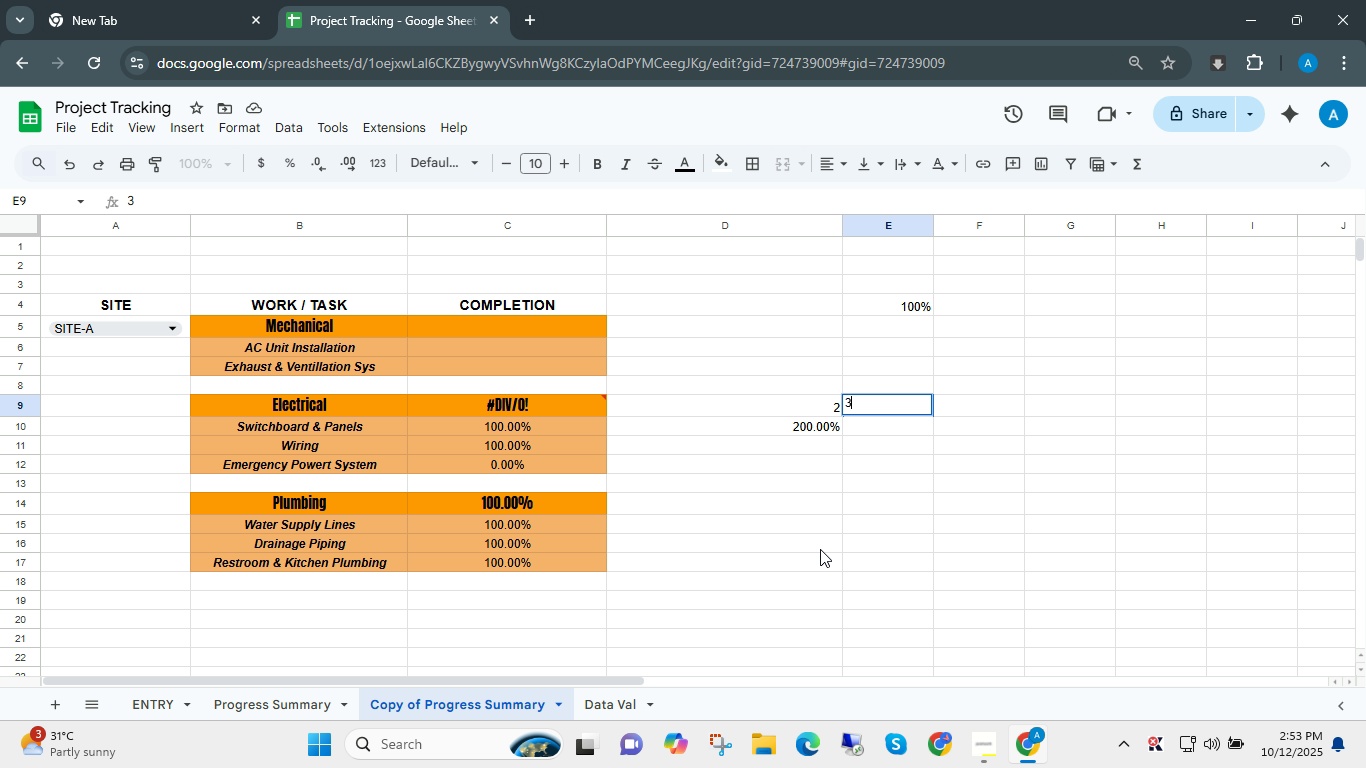 
key(NumpadEnter)
 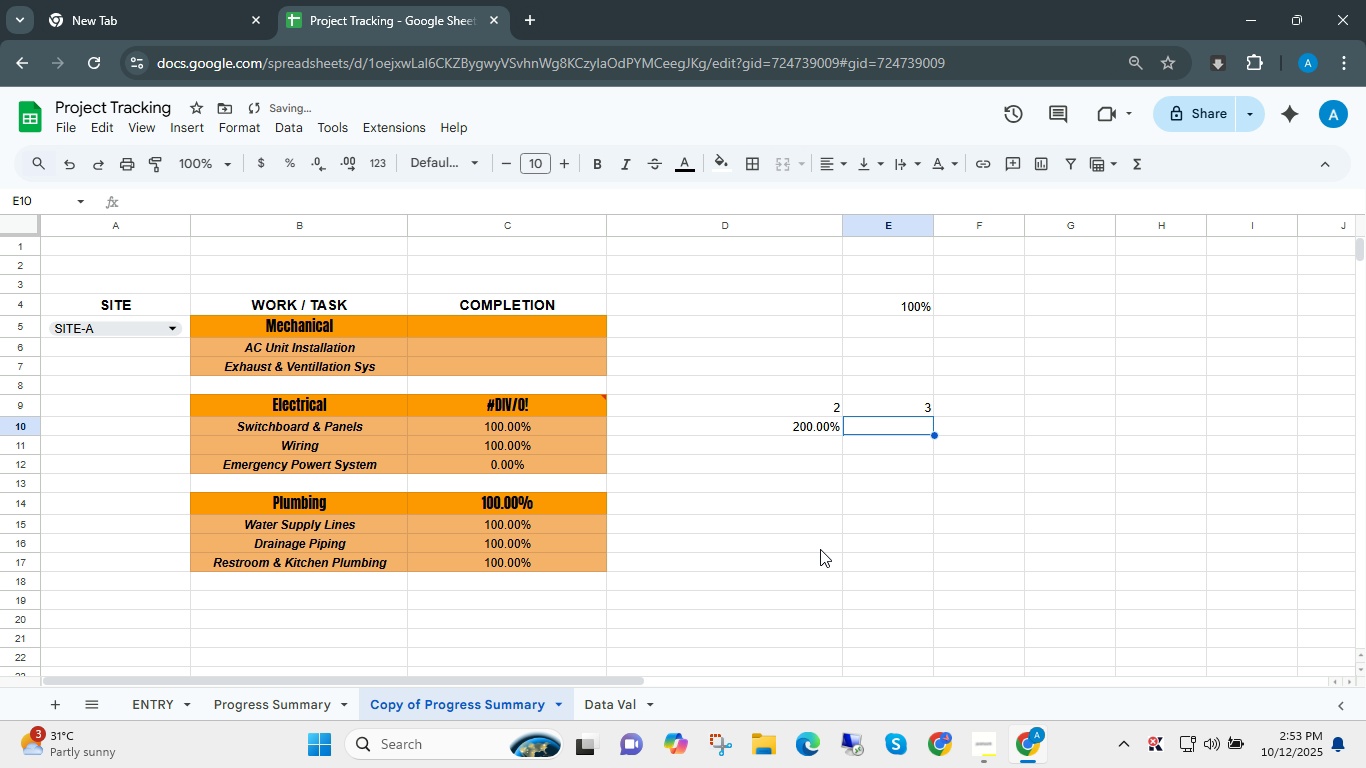 
key(ArrowLeft)
 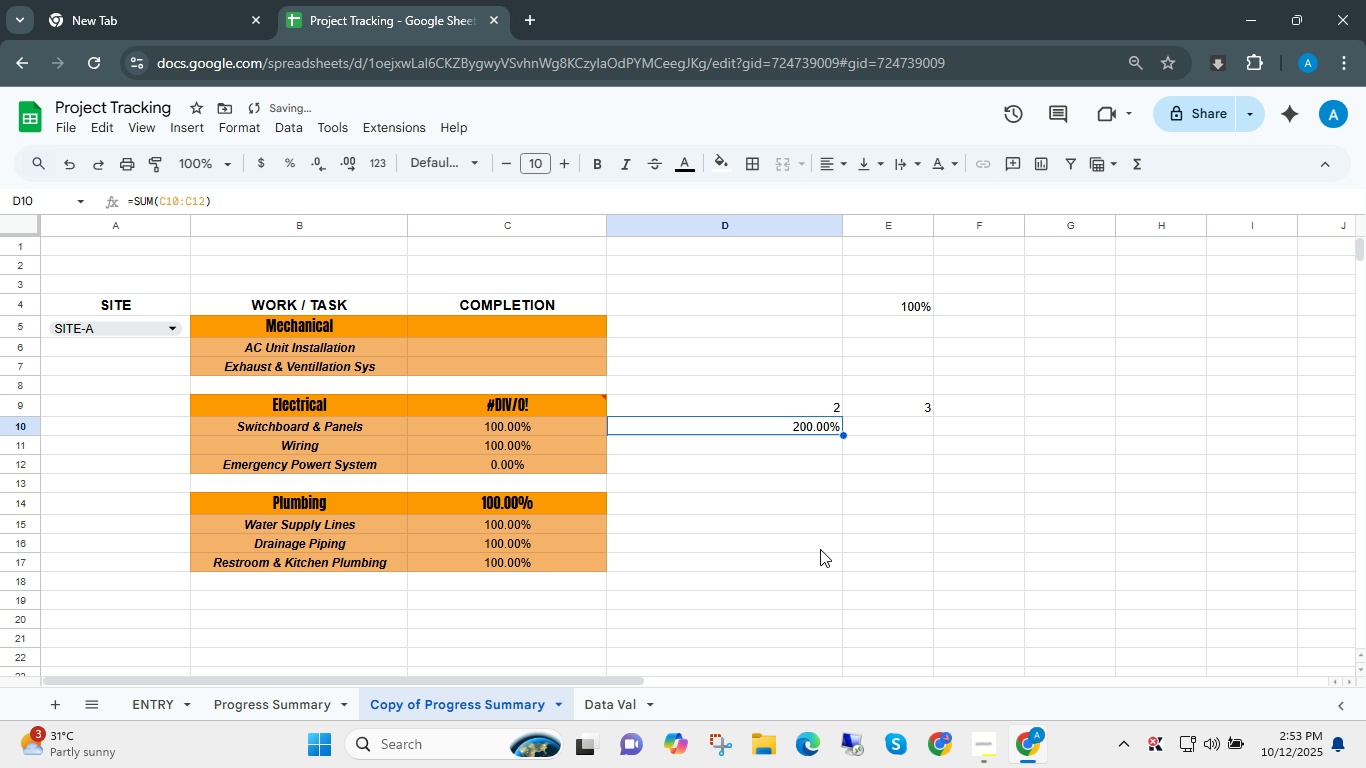 
key(Control+ControlLeft)
 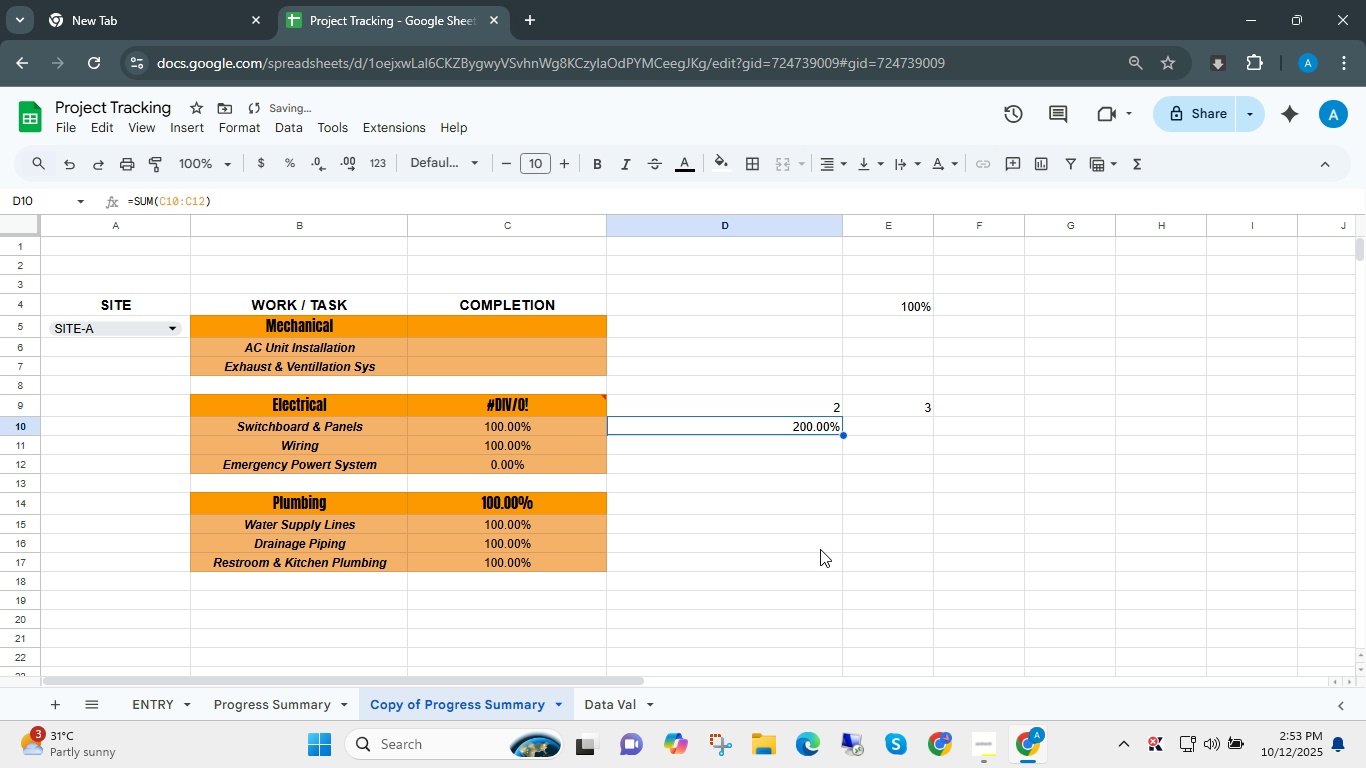 
key(Control+C)
 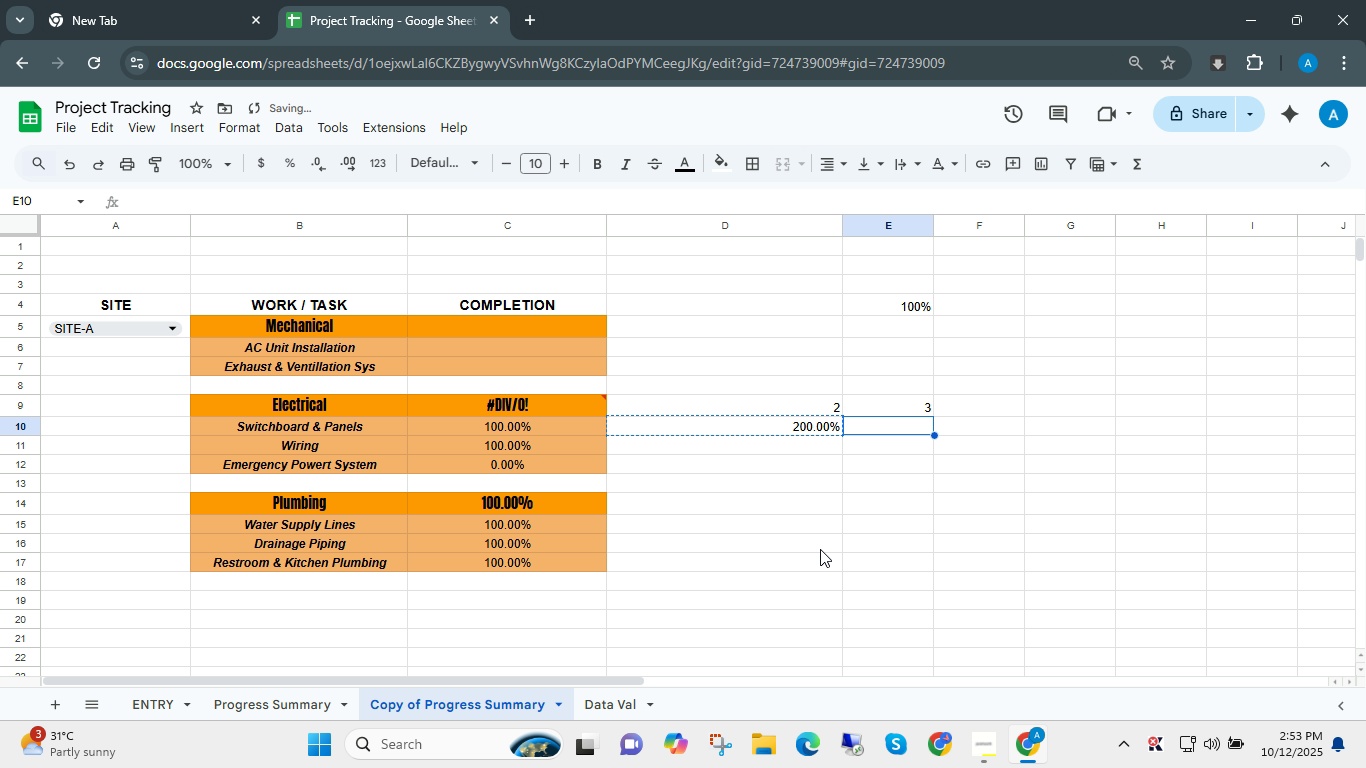 
key(ArrowRight)
 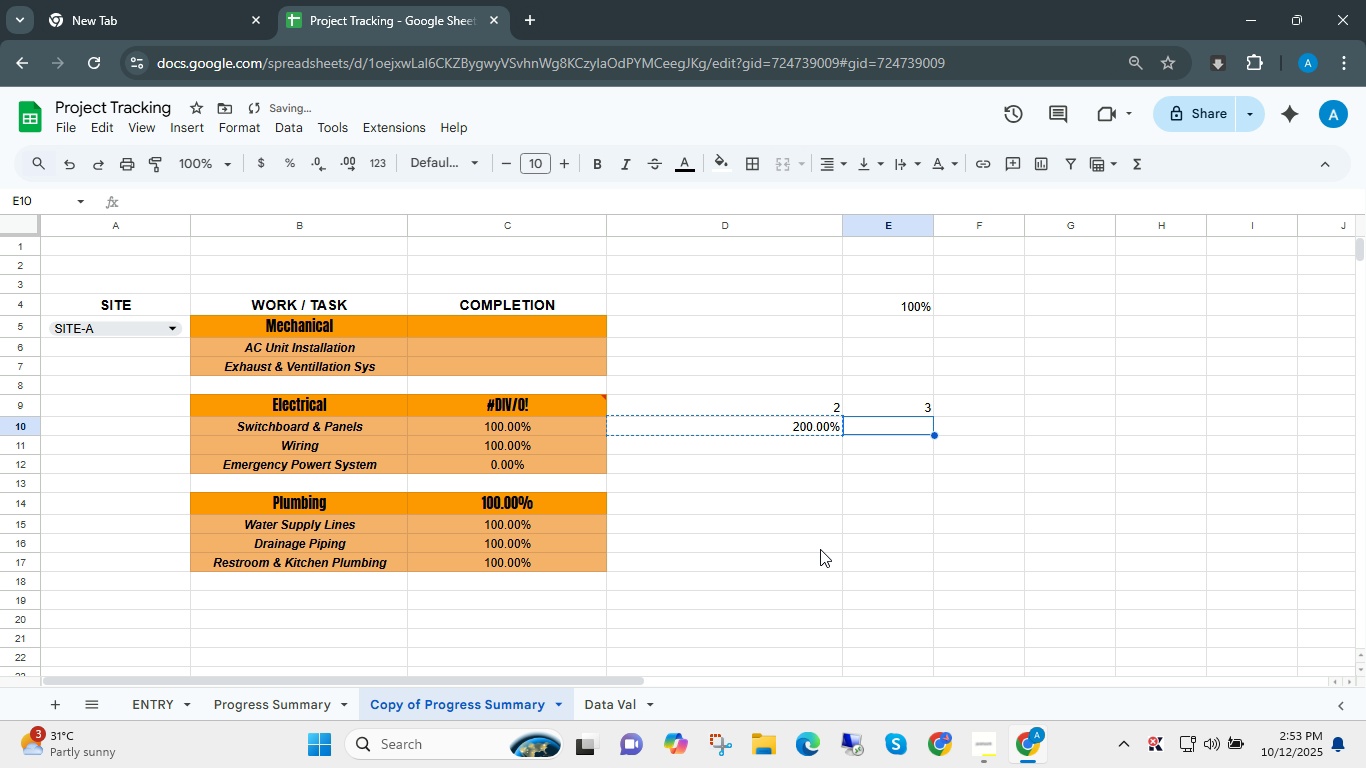 
key(Alt+Control+AltLeft)
 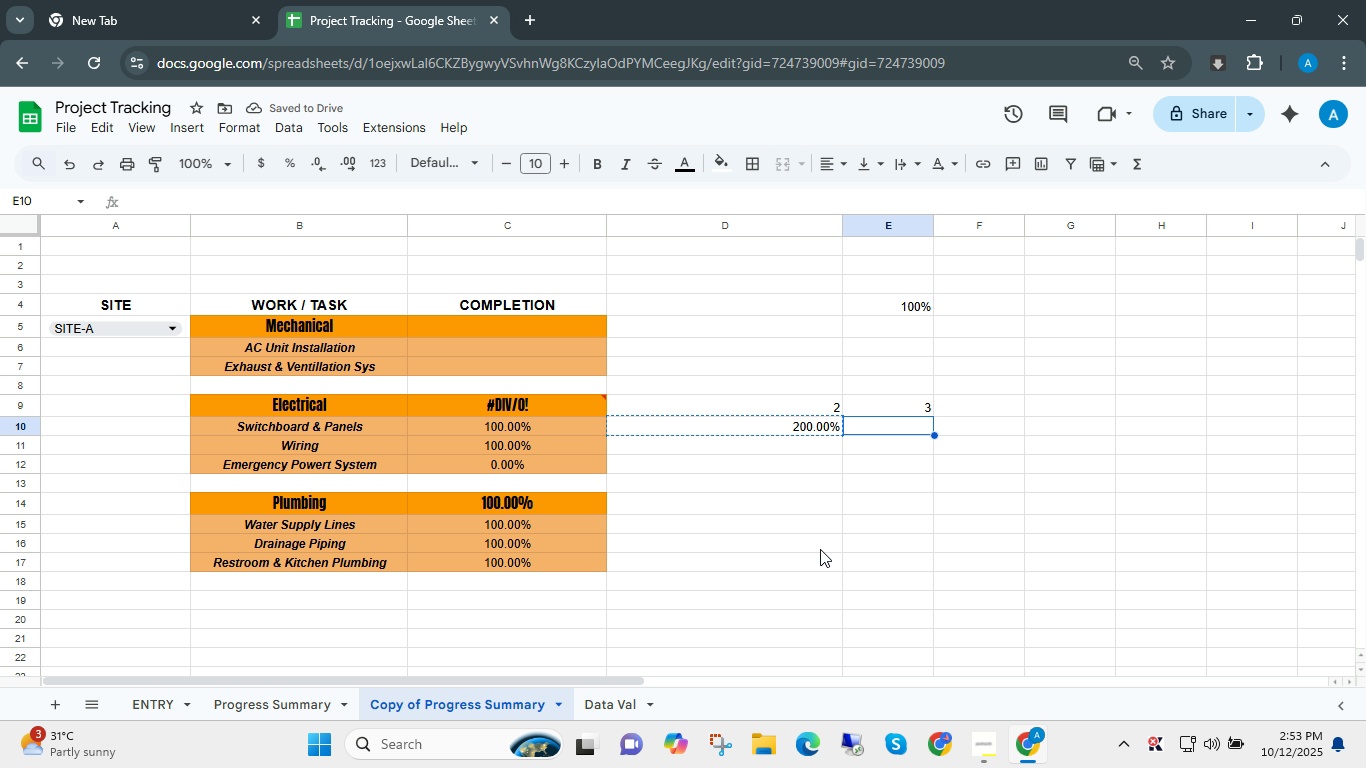 
key(Alt+Control+V)
 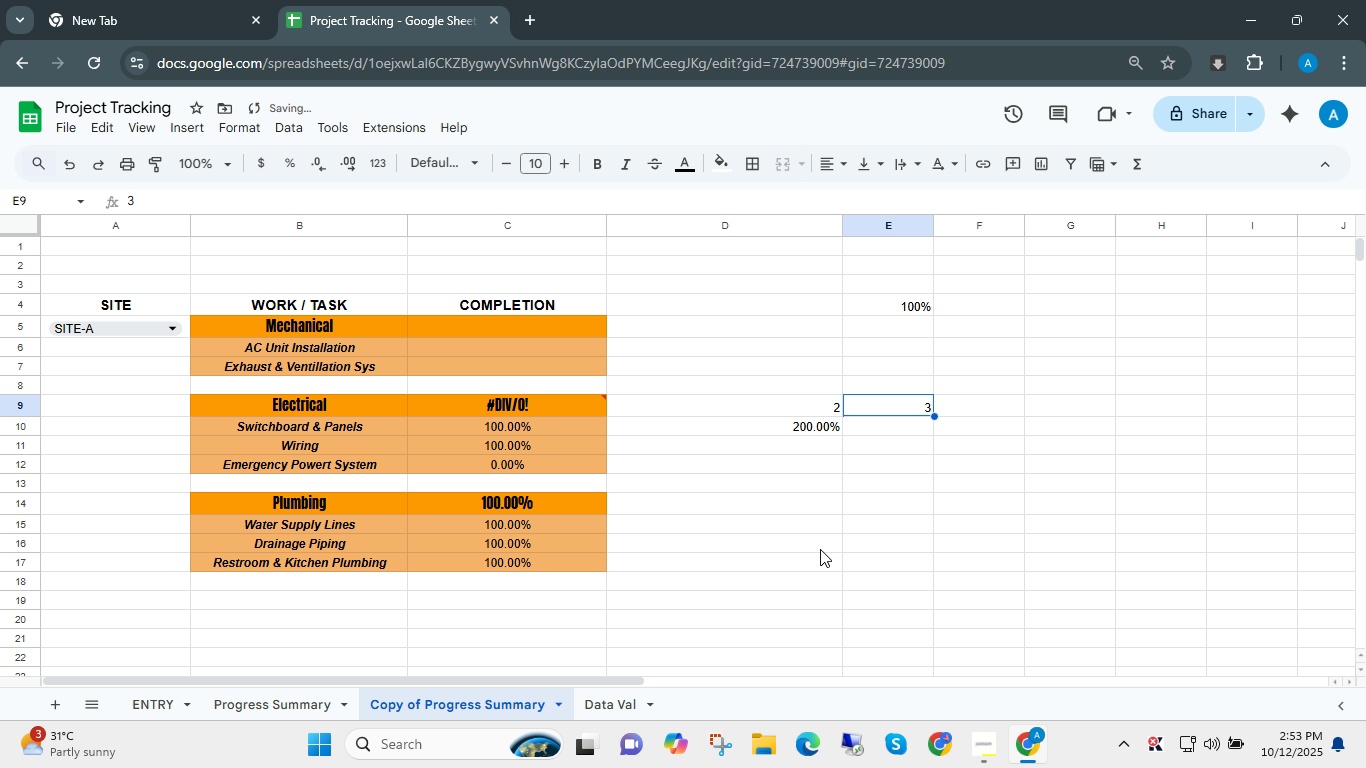 
key(ArrowUp)
 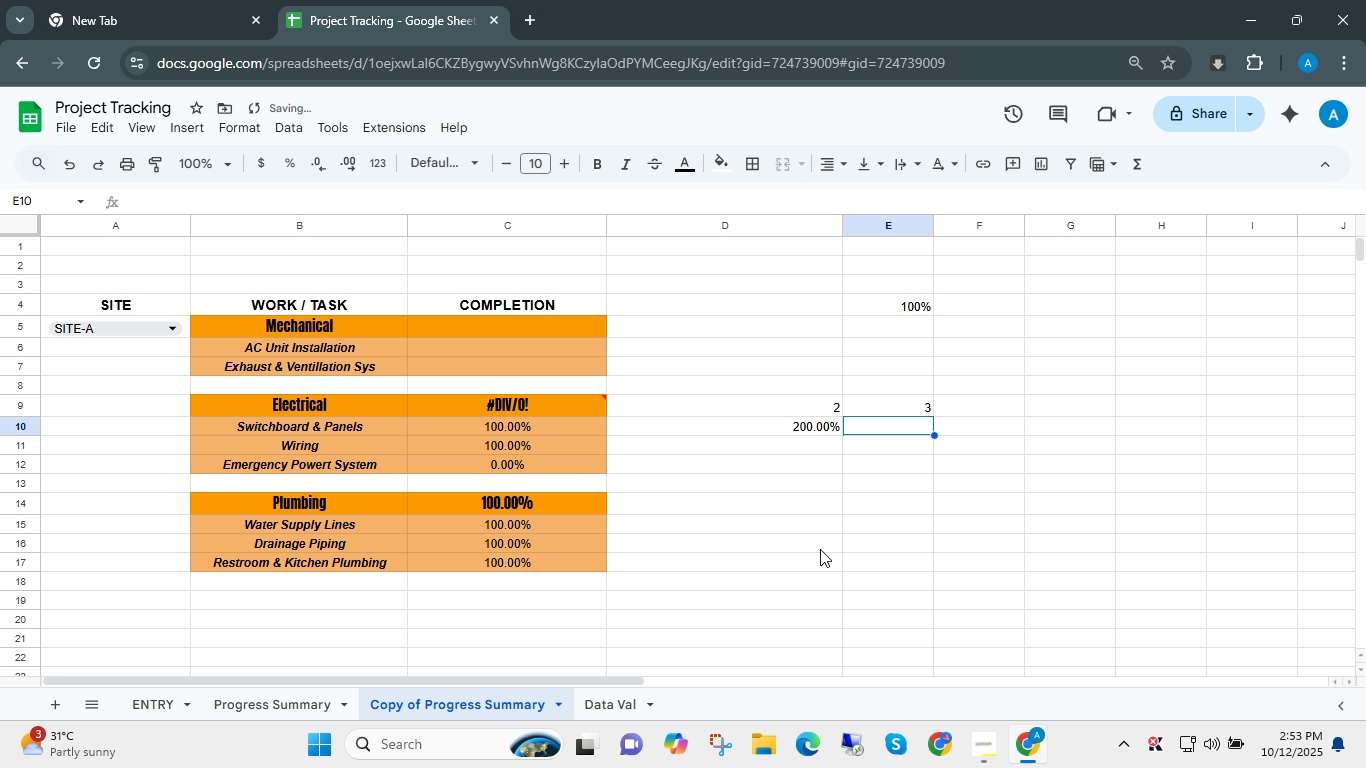 
key(ArrowDown)
 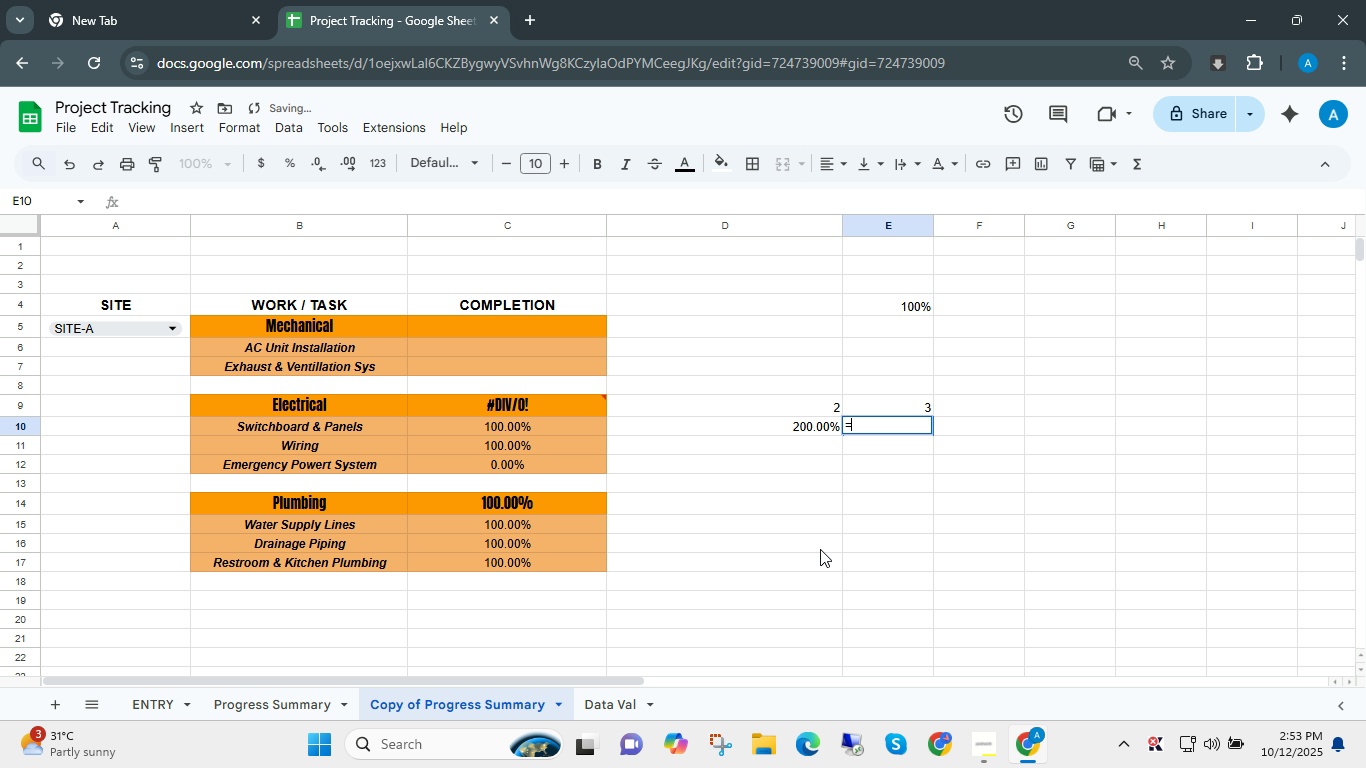 
key(Equal)
 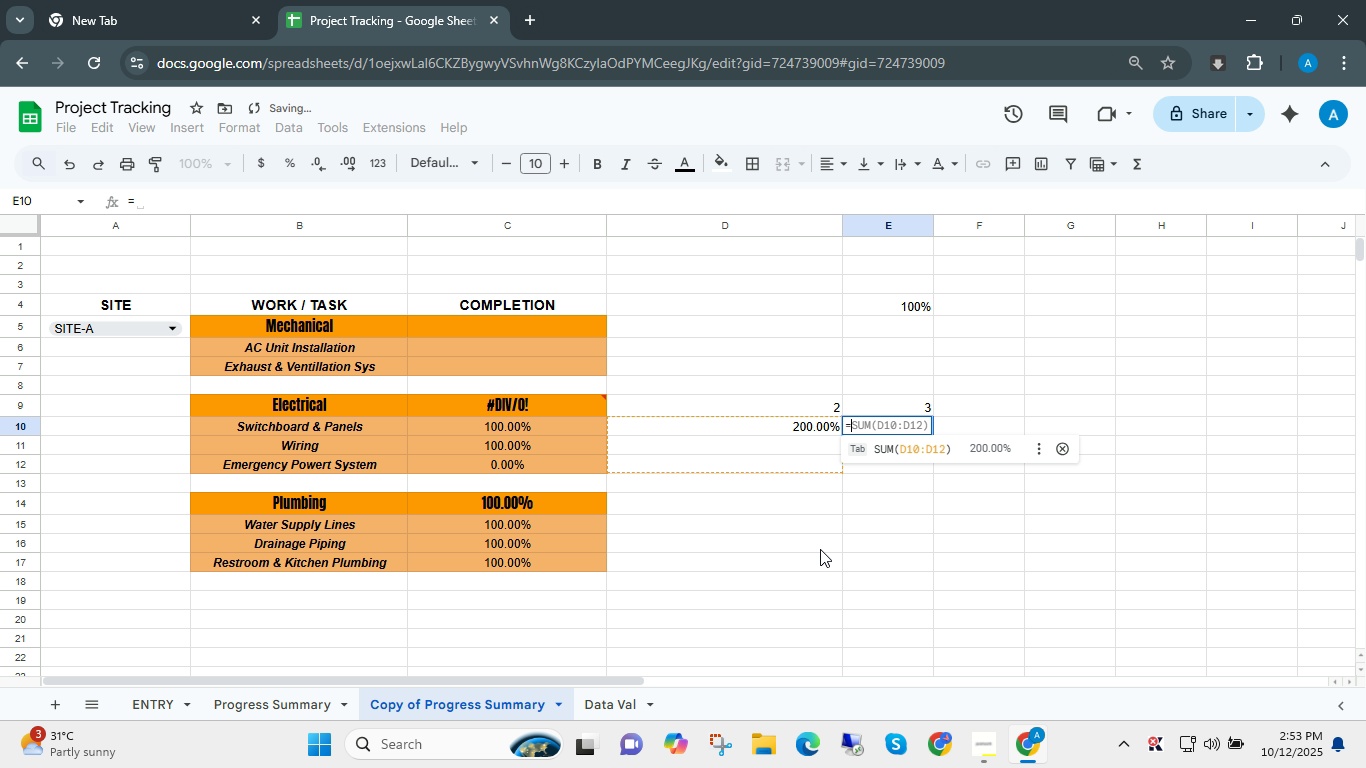 
key(ArrowUp)
 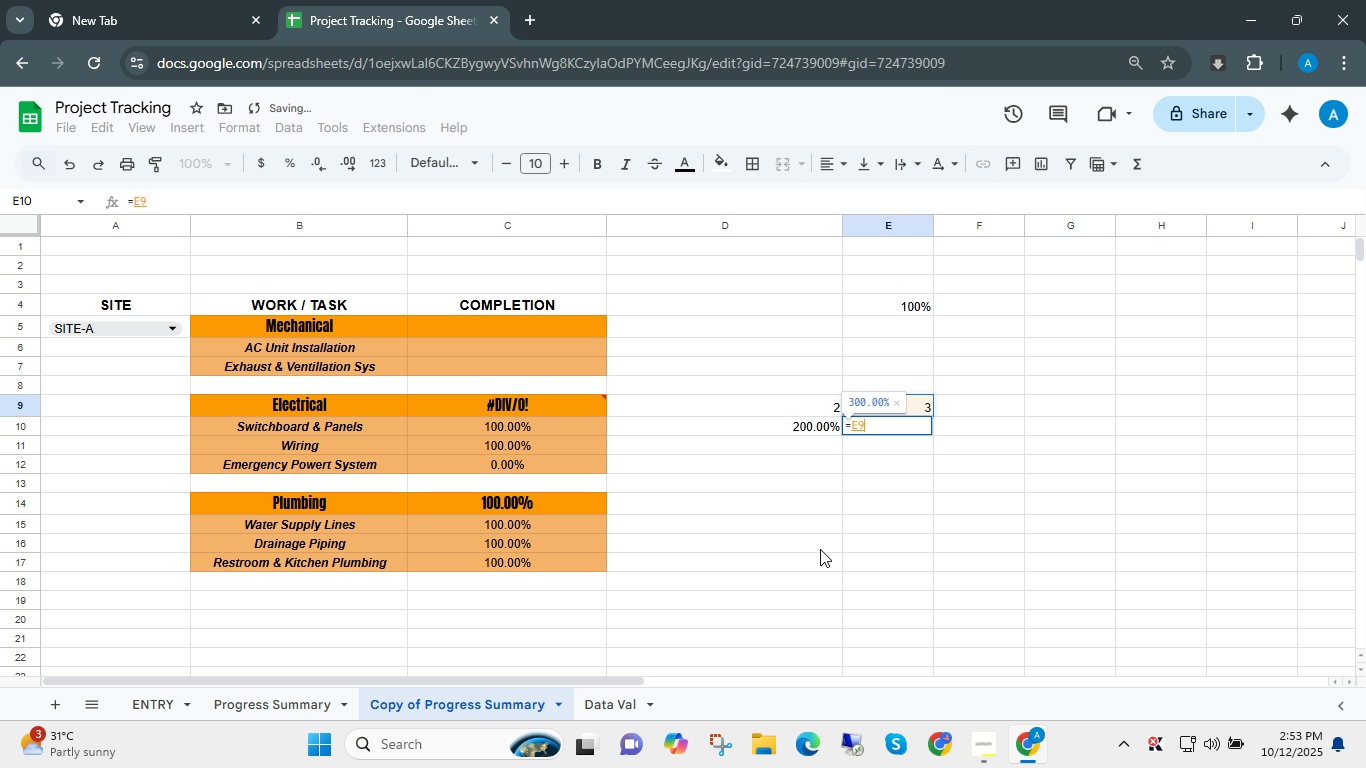 
key(ArrowLeft)
 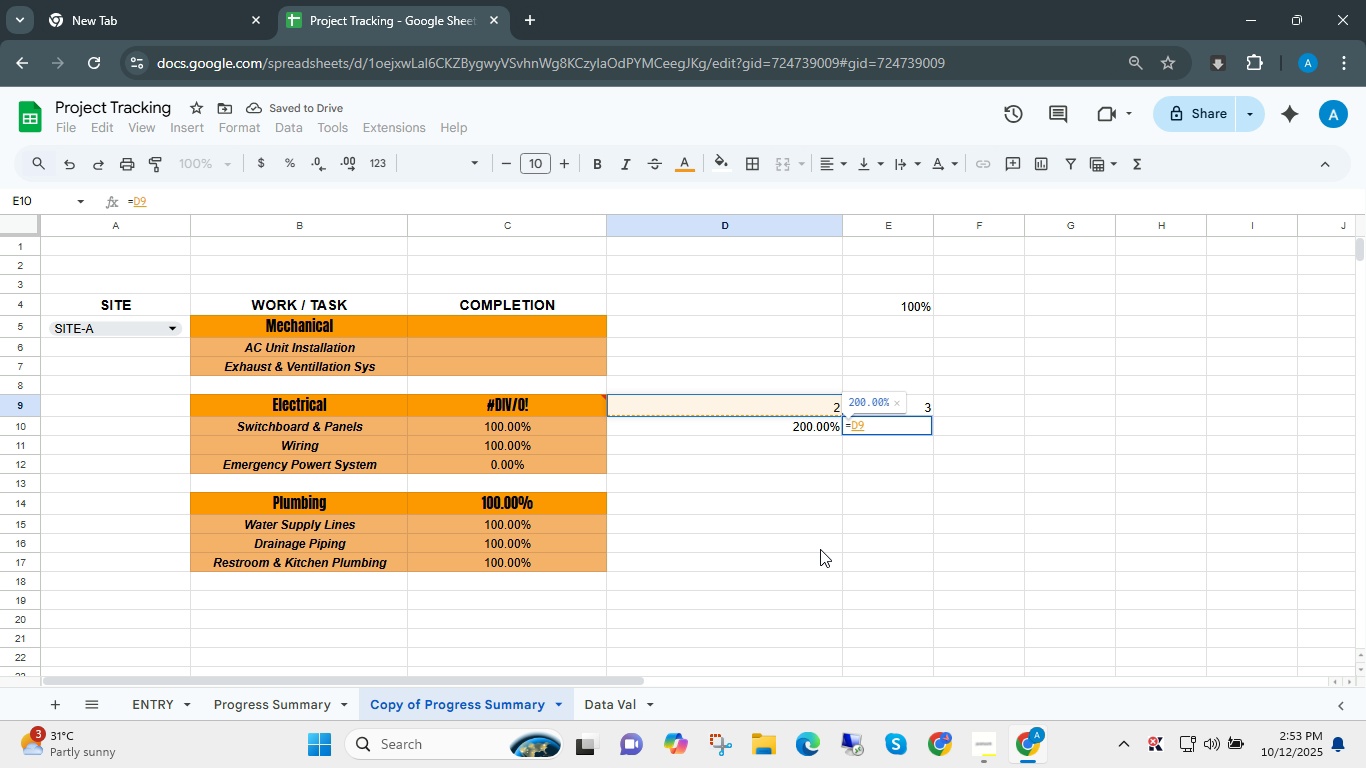 
key(NumpadDivide)
 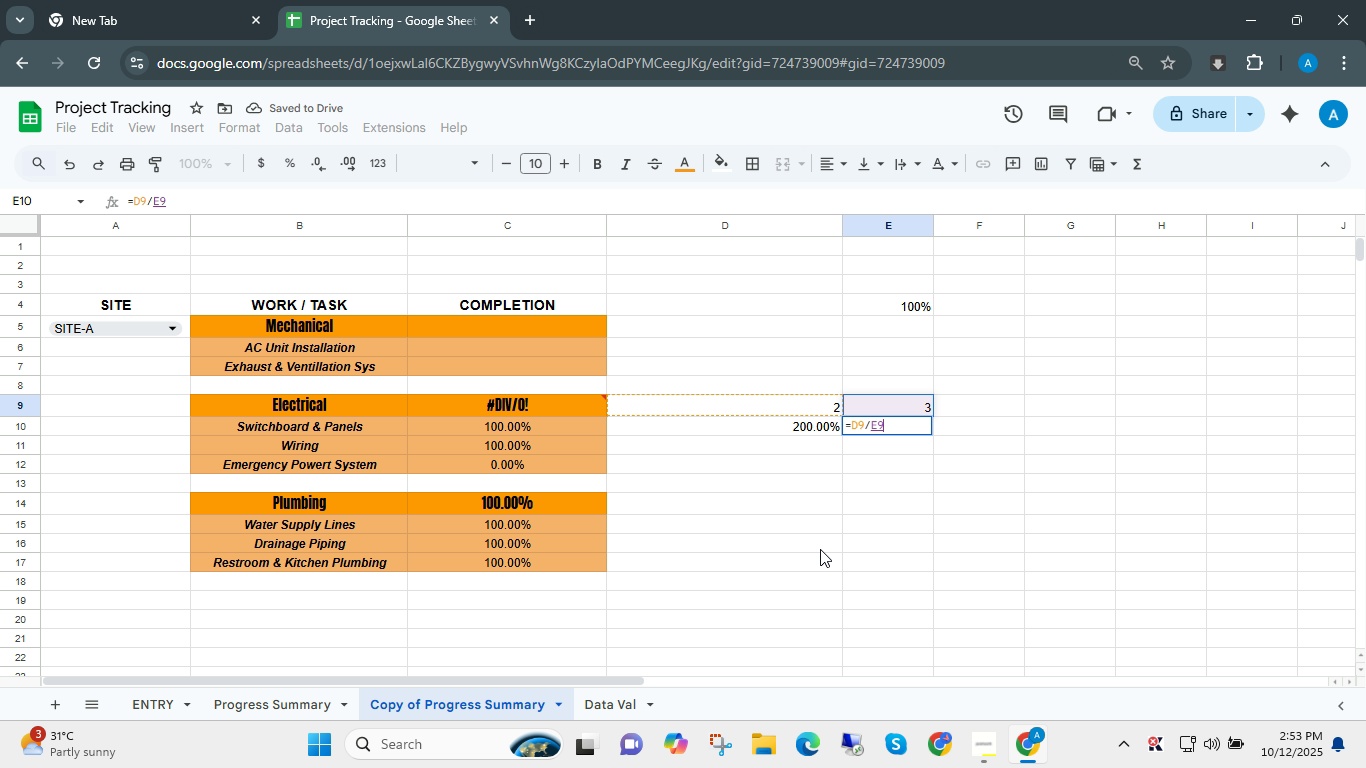 
key(ArrowUp)
 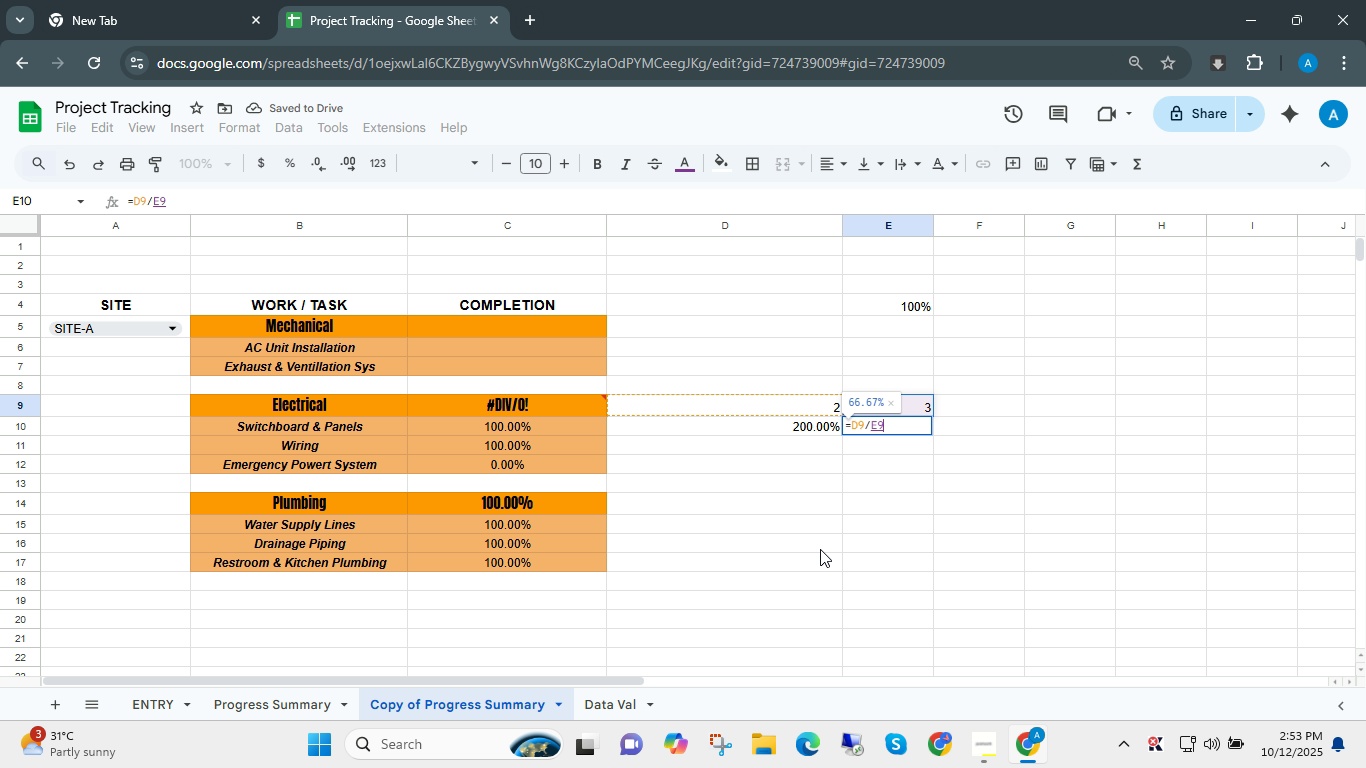 
key(Enter)
 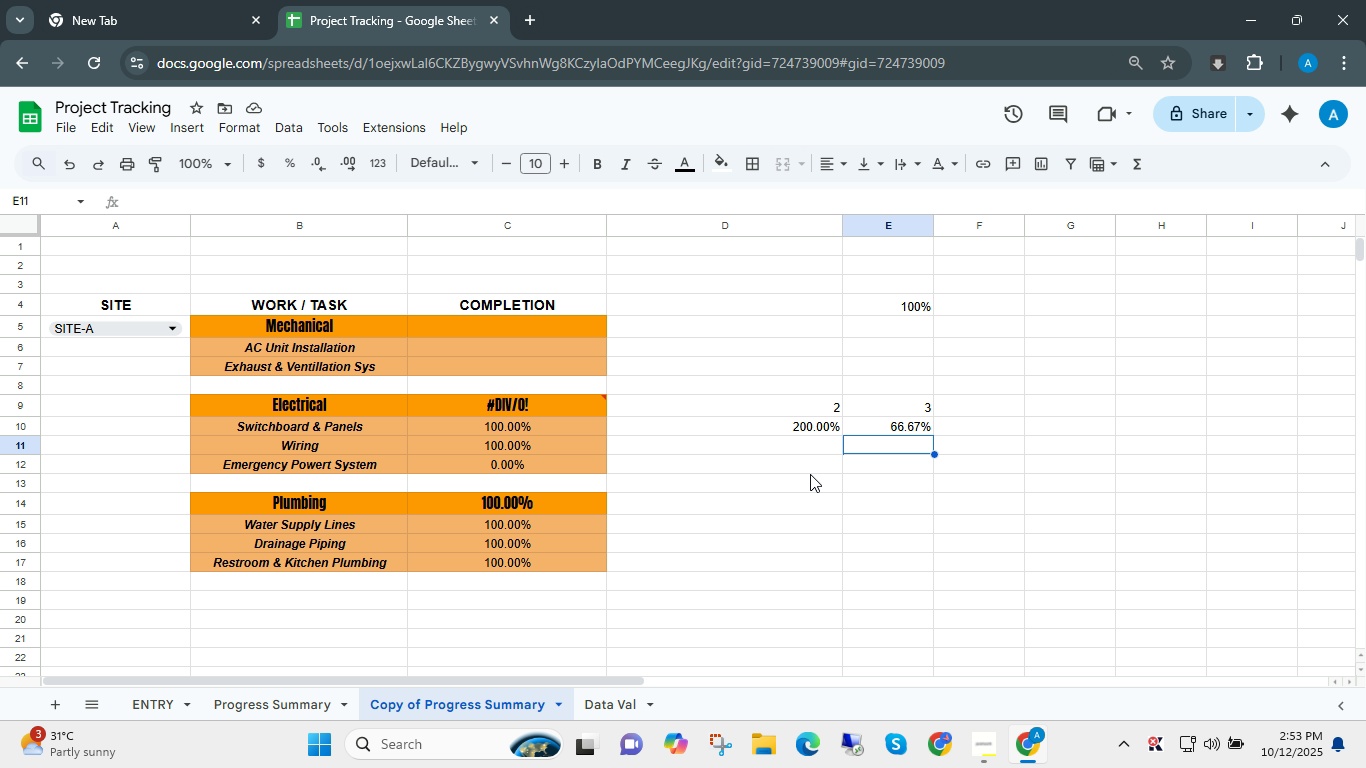 
wait(7.25)
 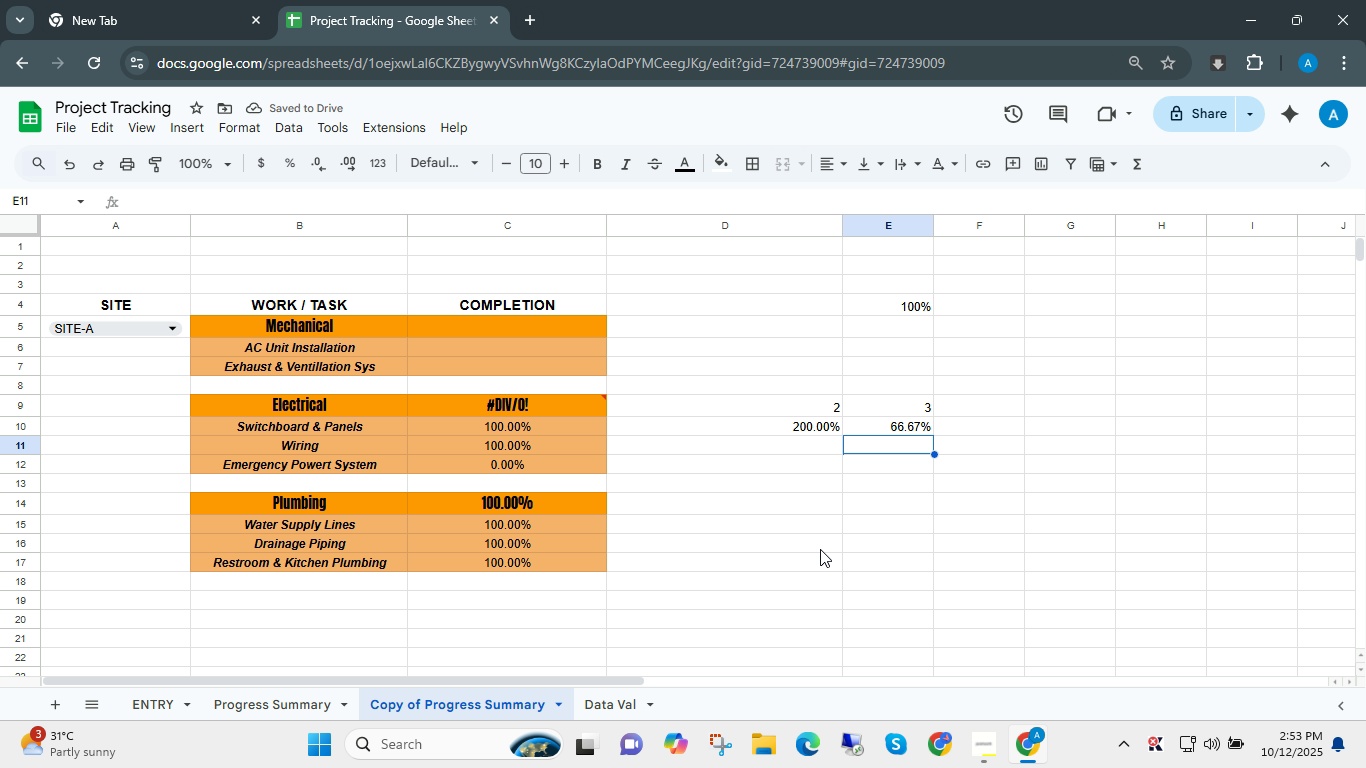 
mouse_move([780, 405])
 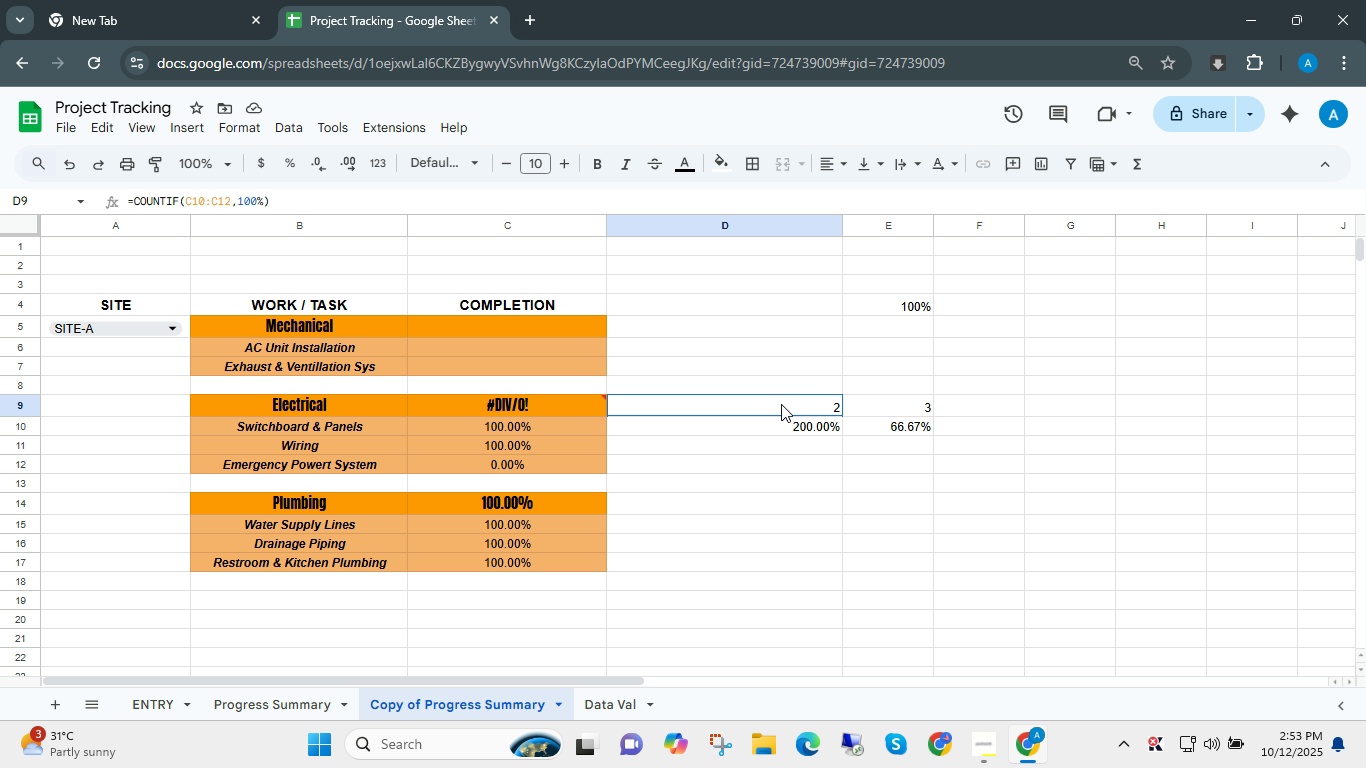 
left_click([781, 404])
 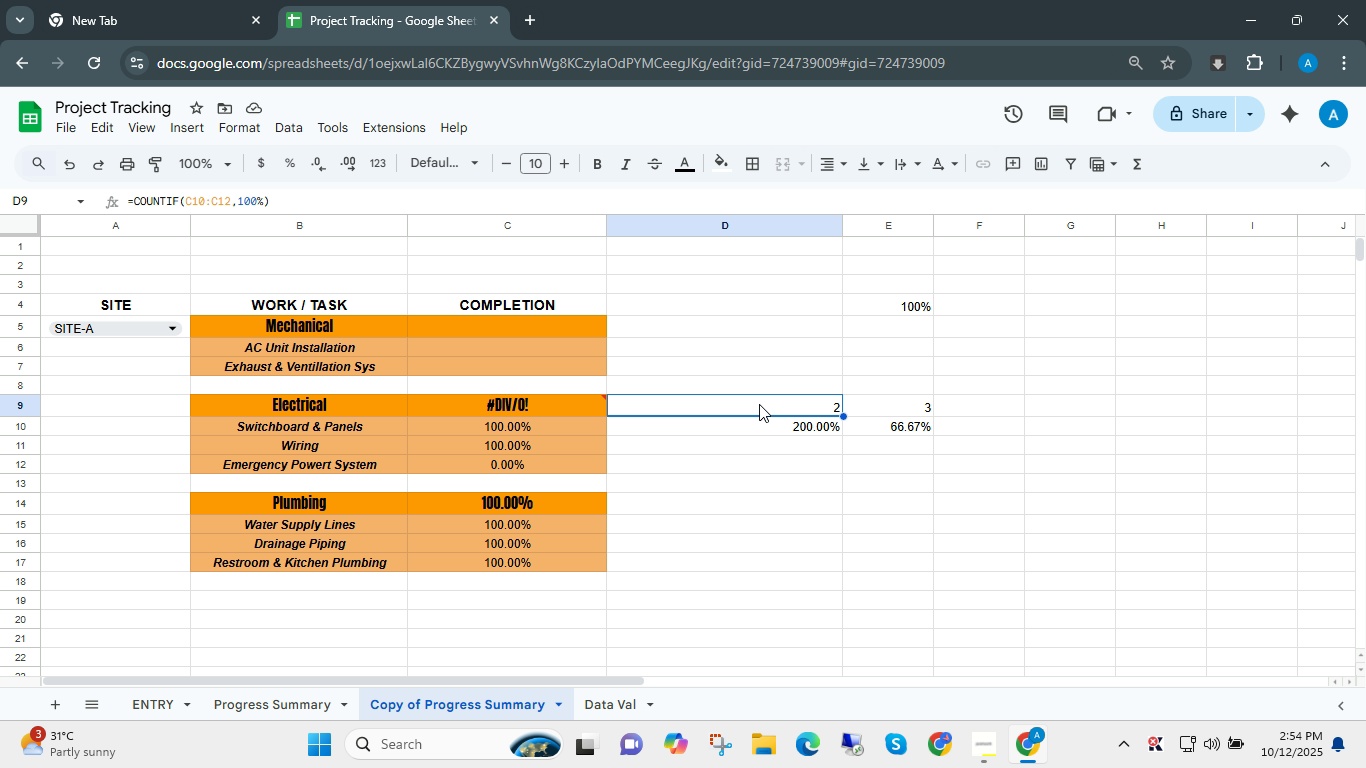 
wait(7.71)
 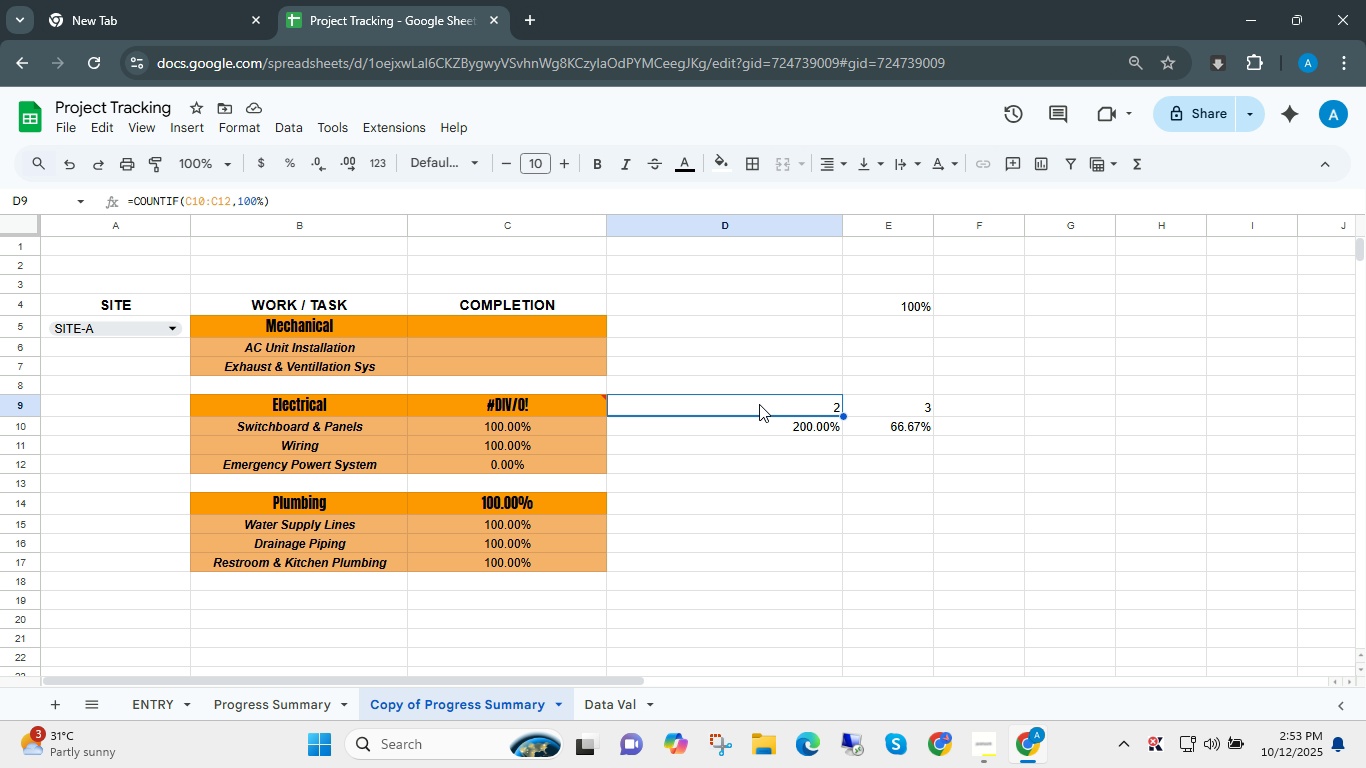 
left_click([899, 409])
 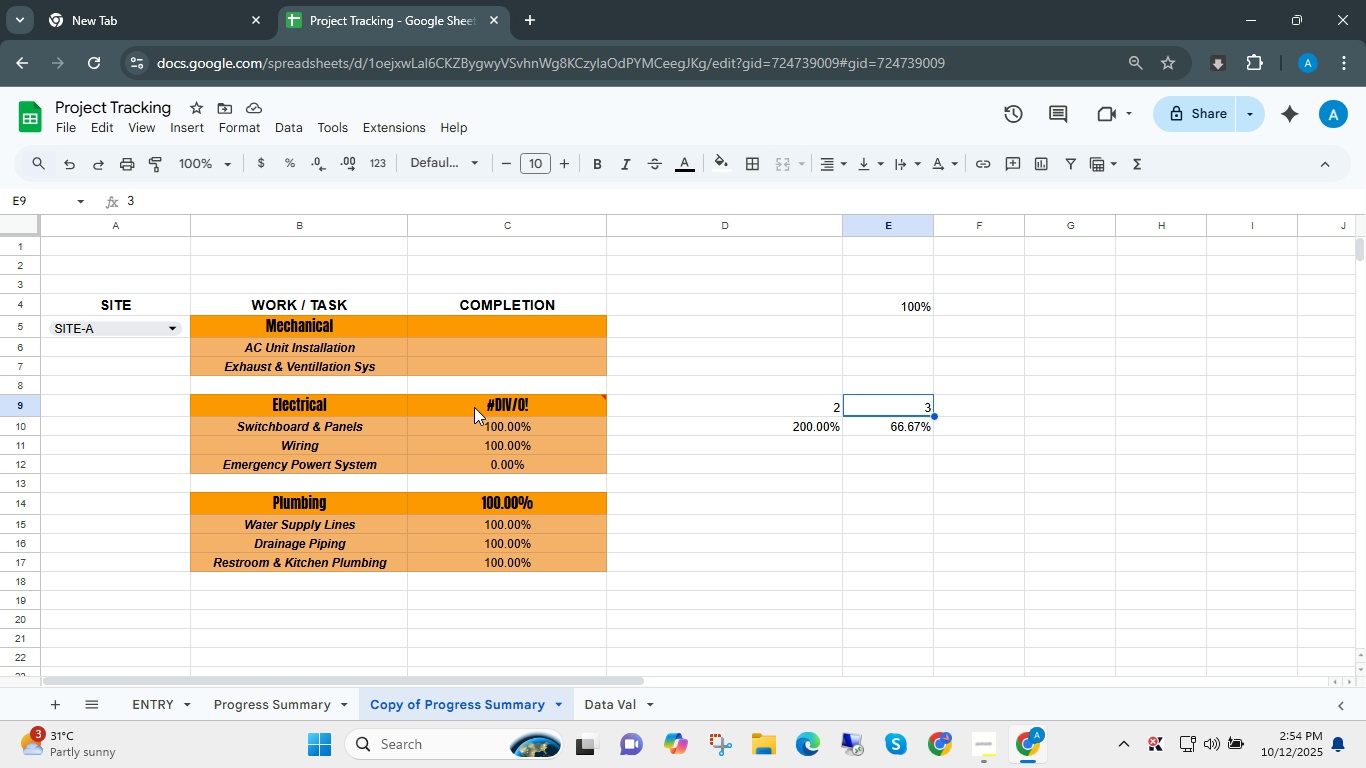 
left_click([474, 407])
 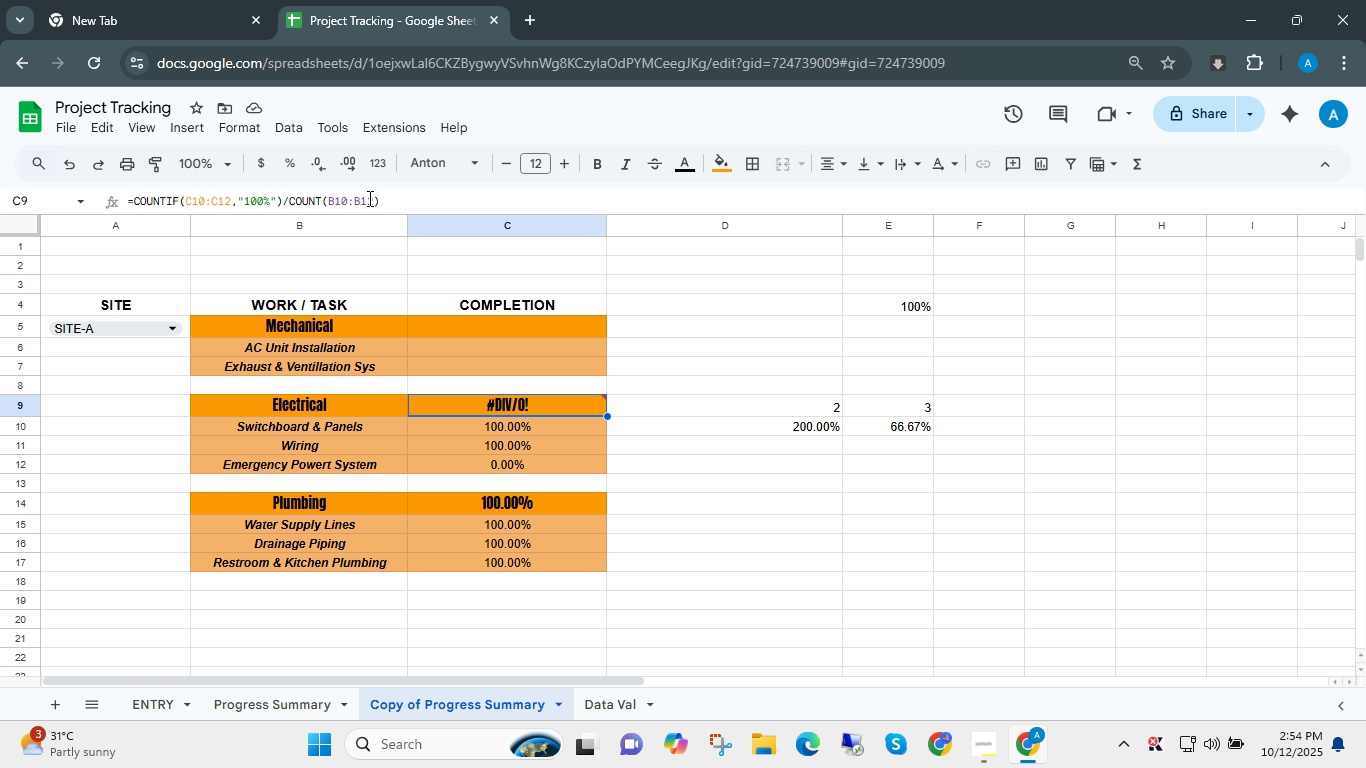 
key(Control+ControlLeft)
 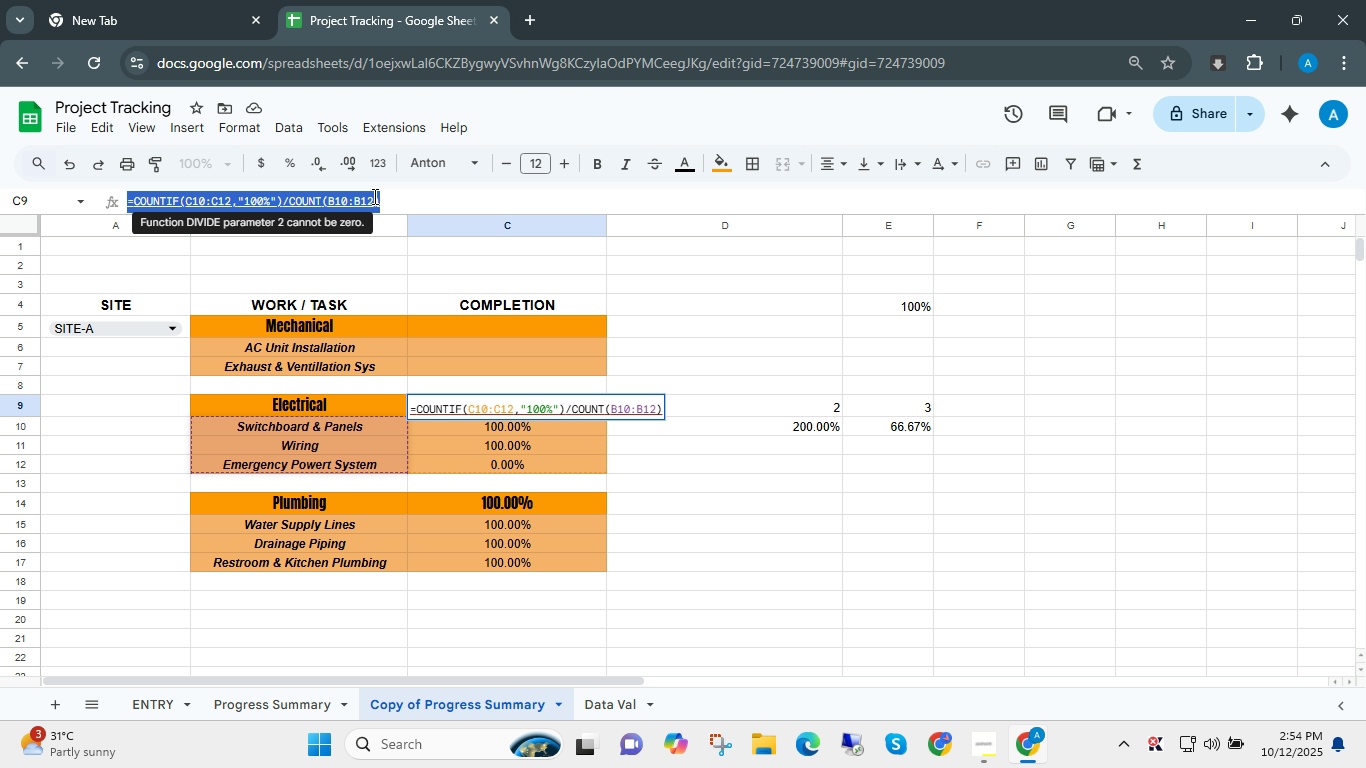 
left_click([373, 196])
 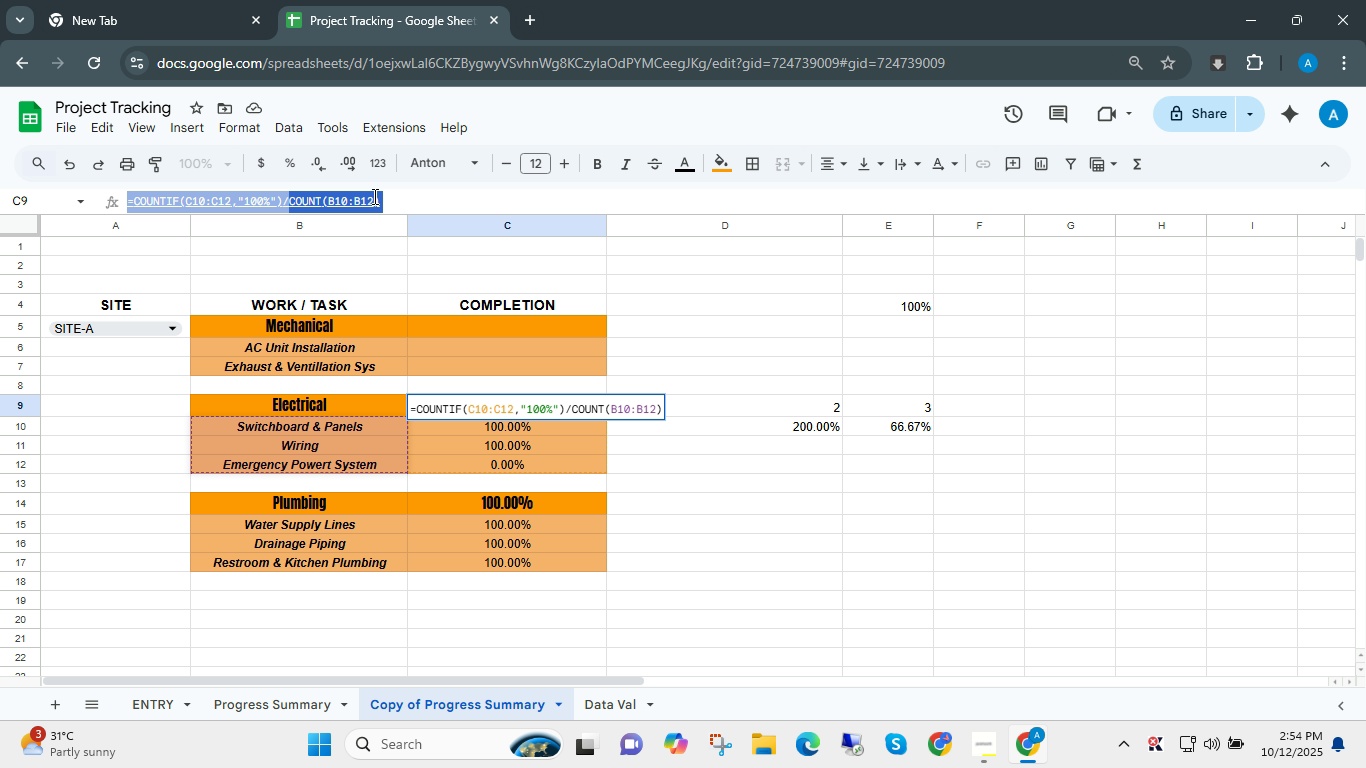 
key(Control+A)
 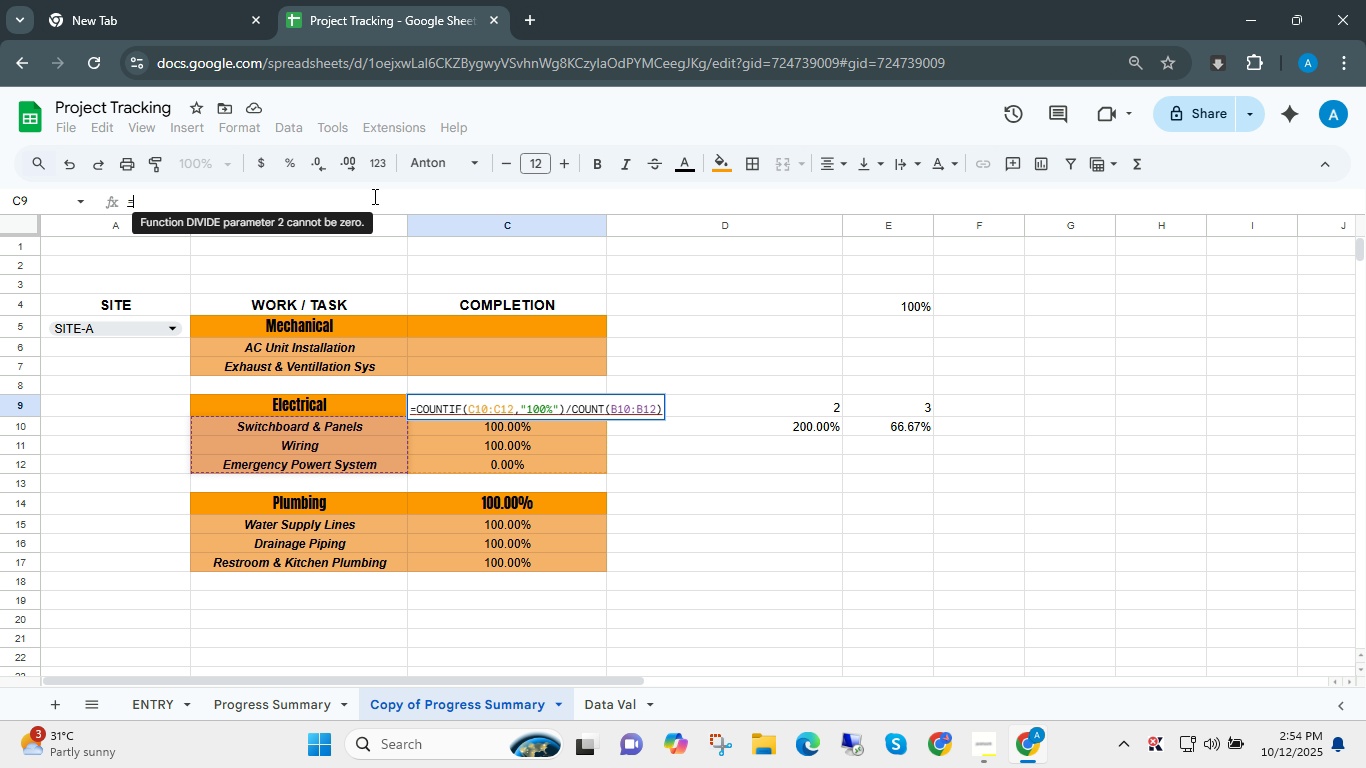 
type(=count)
key(Tab)
 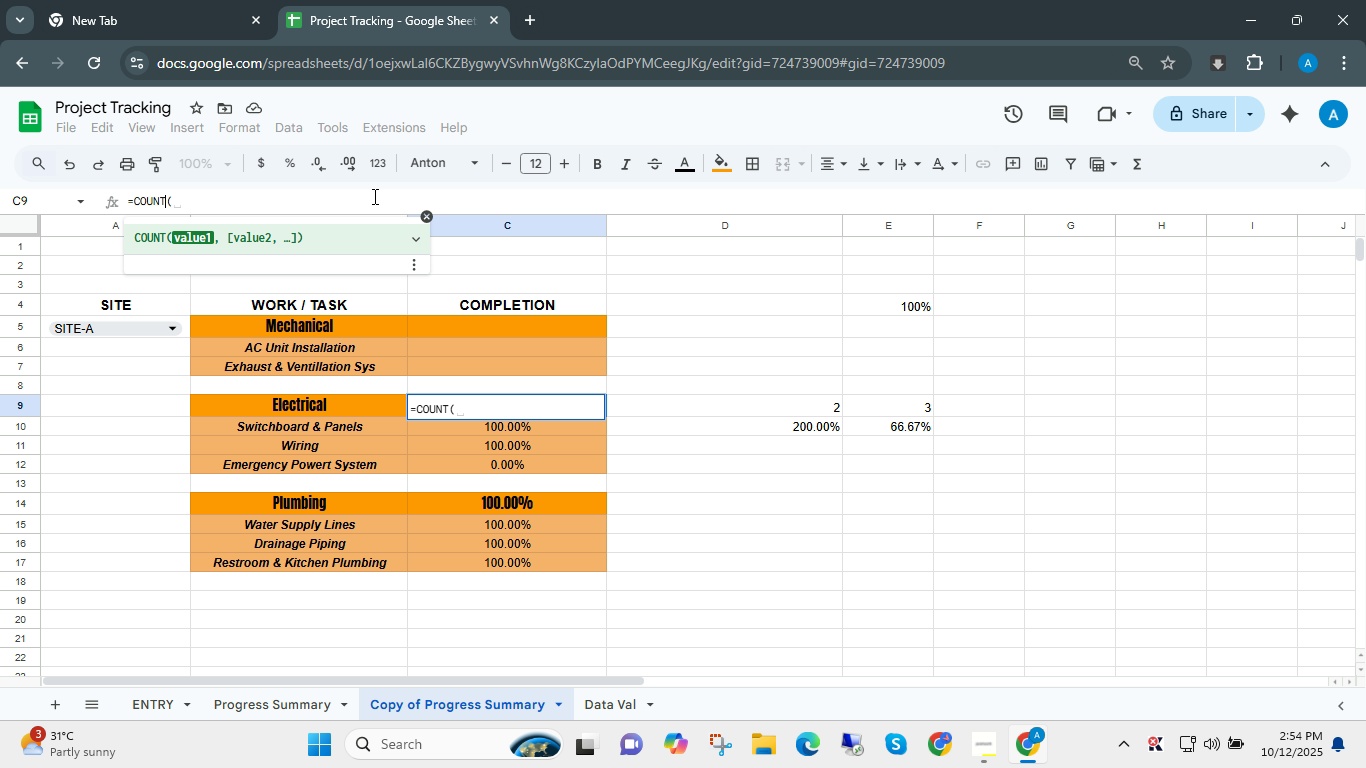 
key(ArrowLeft)
 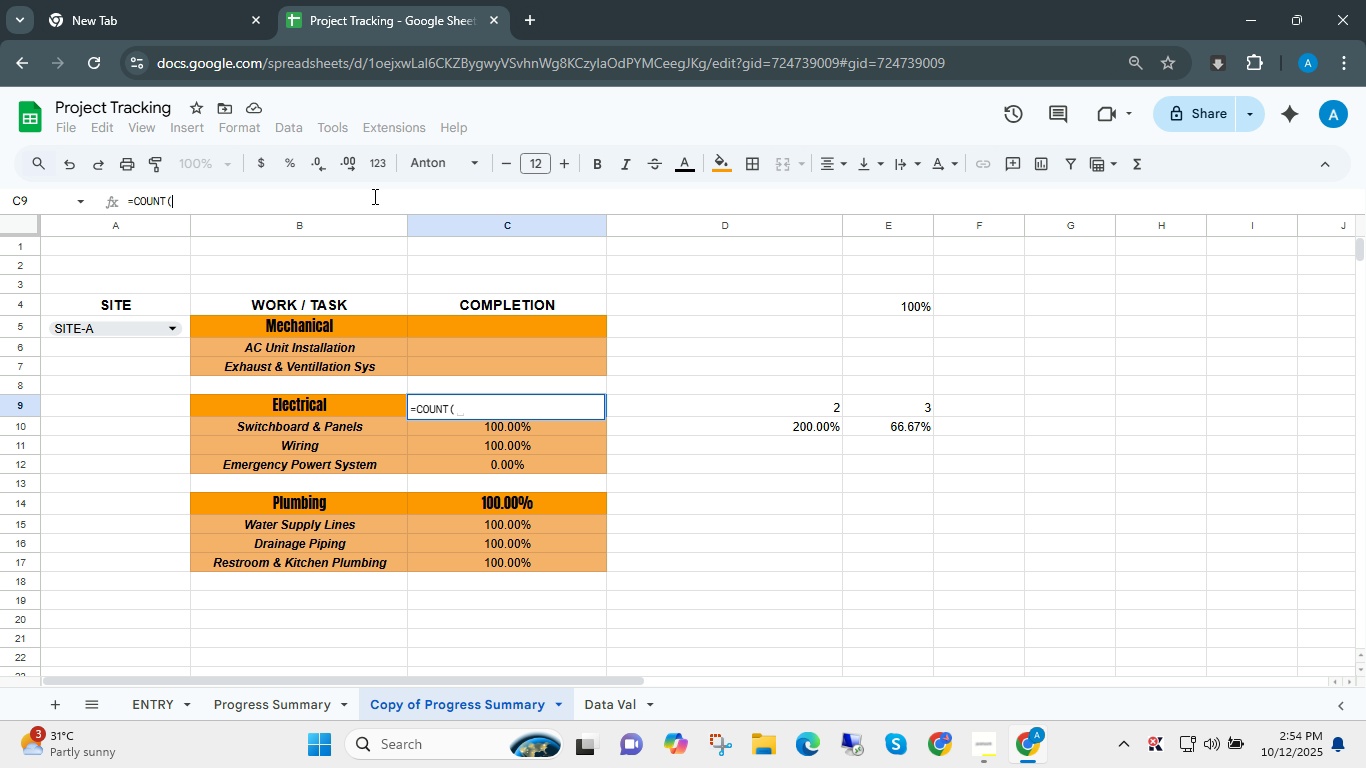 
key(ArrowDown)
 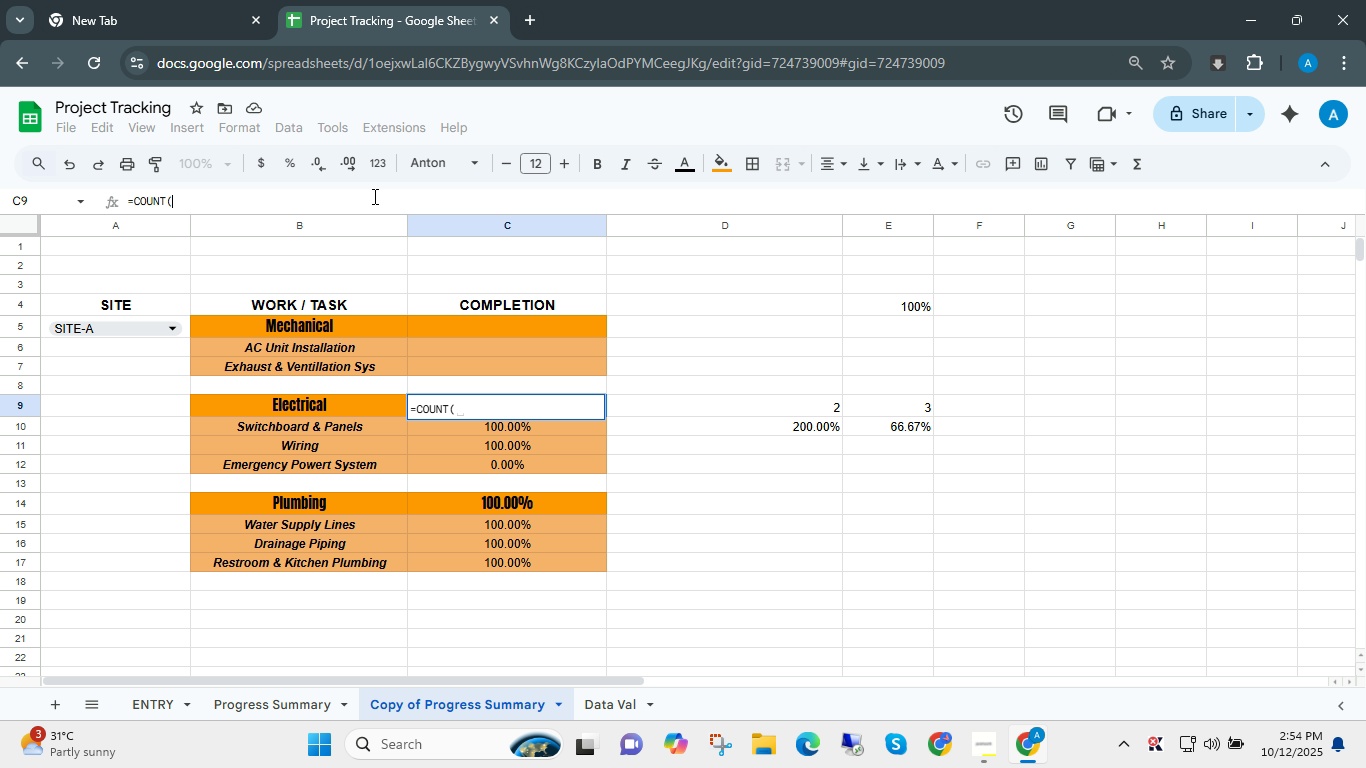 
key(ArrowDown)
 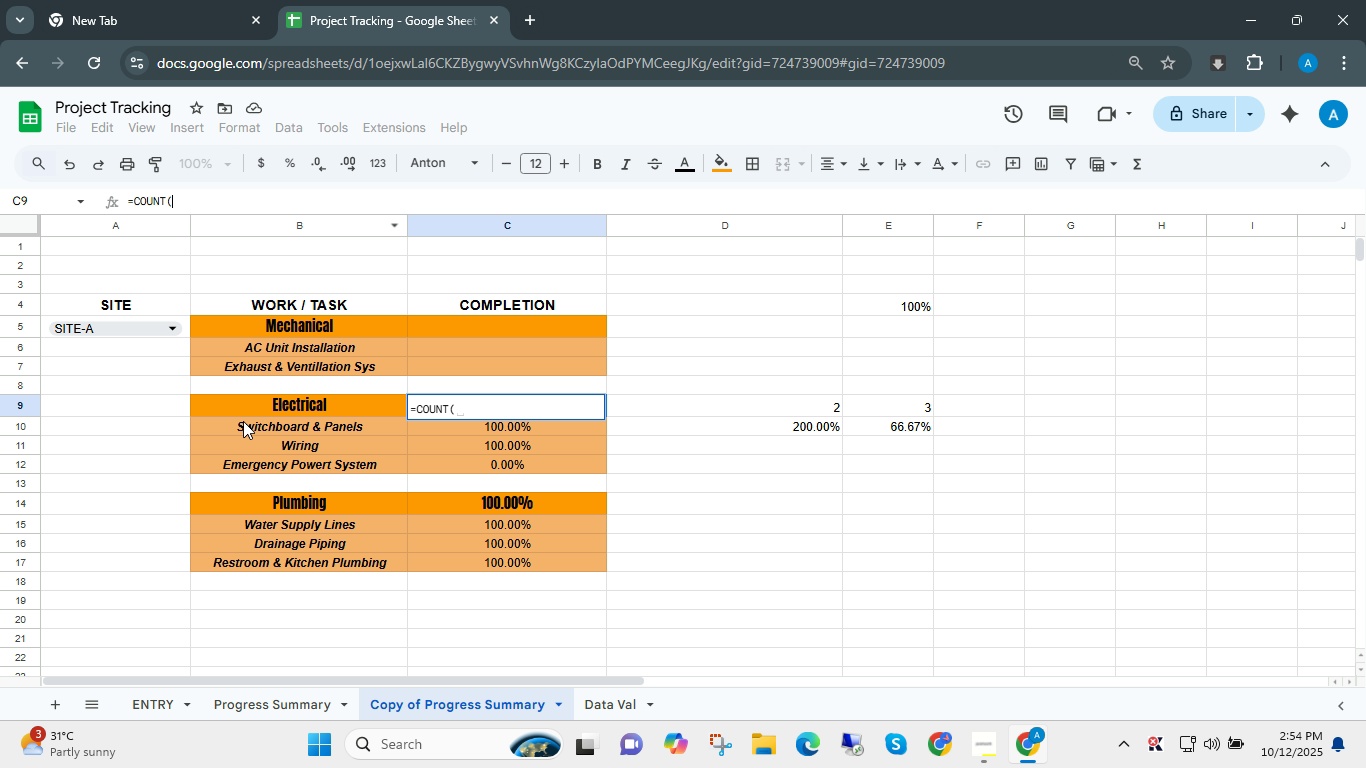 
left_click_drag(start_coordinate=[244, 429], to_coordinate=[245, 460])
 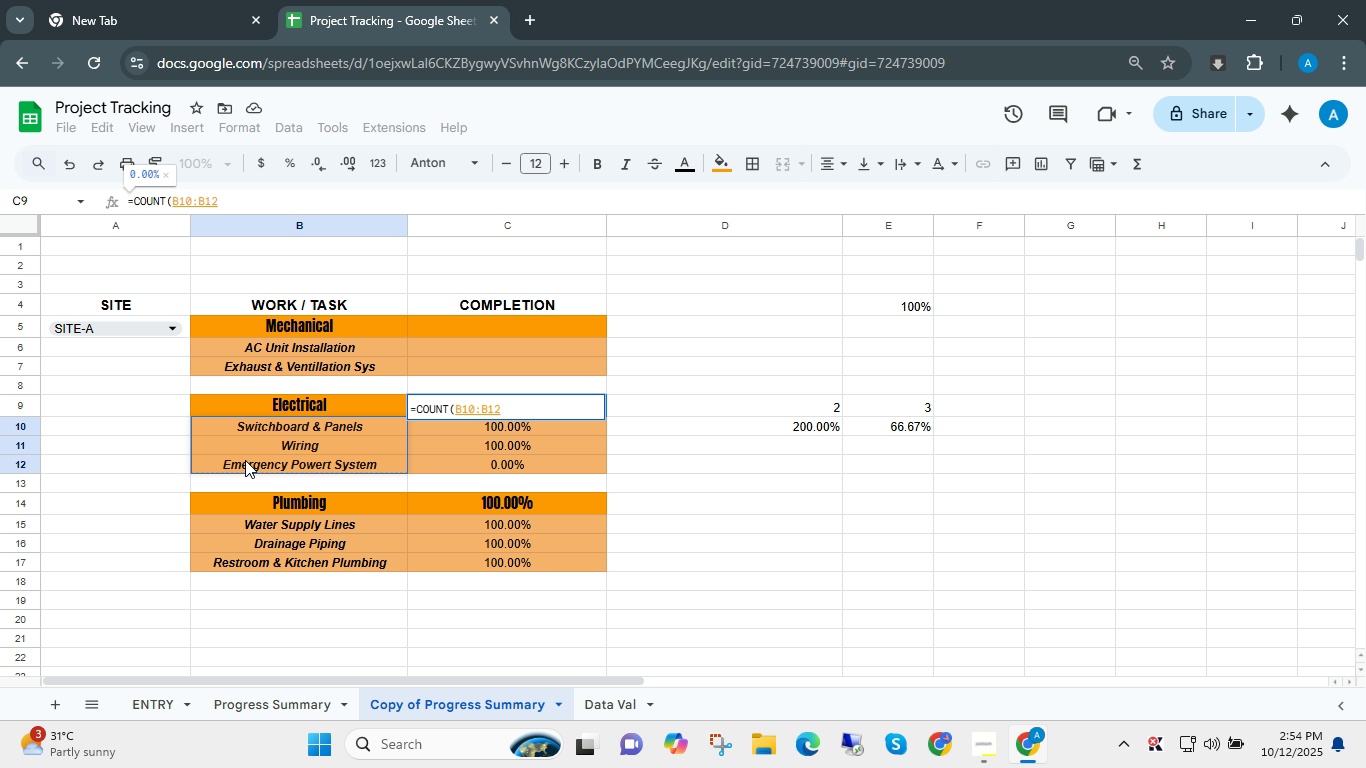 
key(NumpadEnter)
 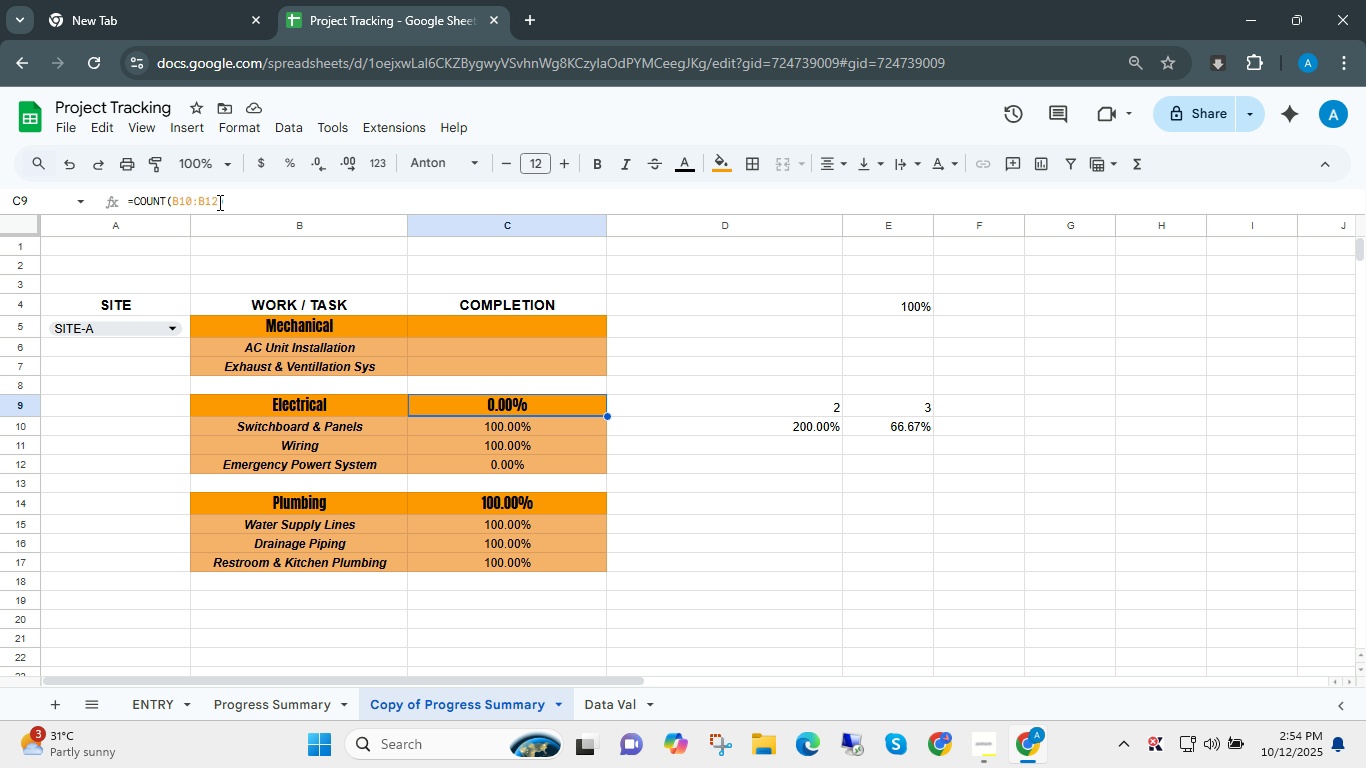 
wait(14.0)
 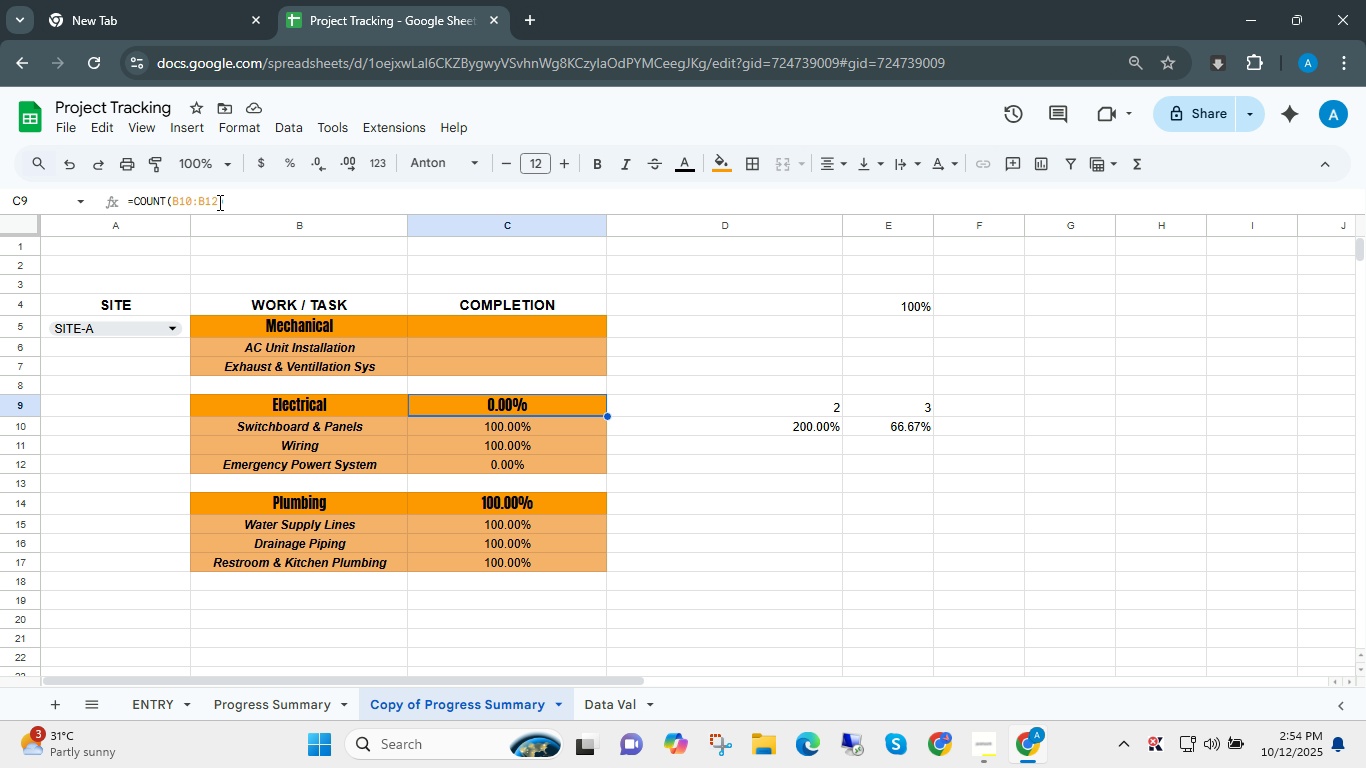 
left_click_drag(start_coordinate=[258, 200], to_coordinate=[133, 201])
 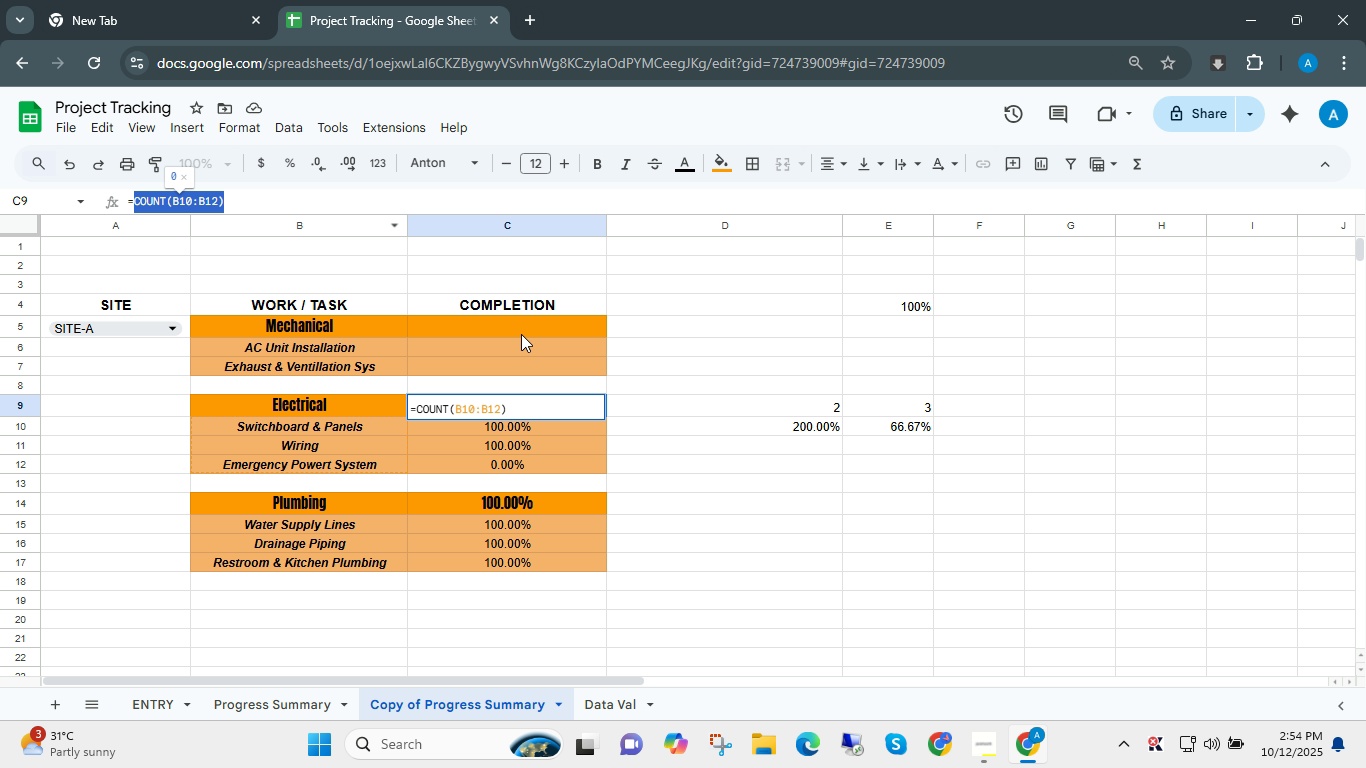 
key(Escape)
 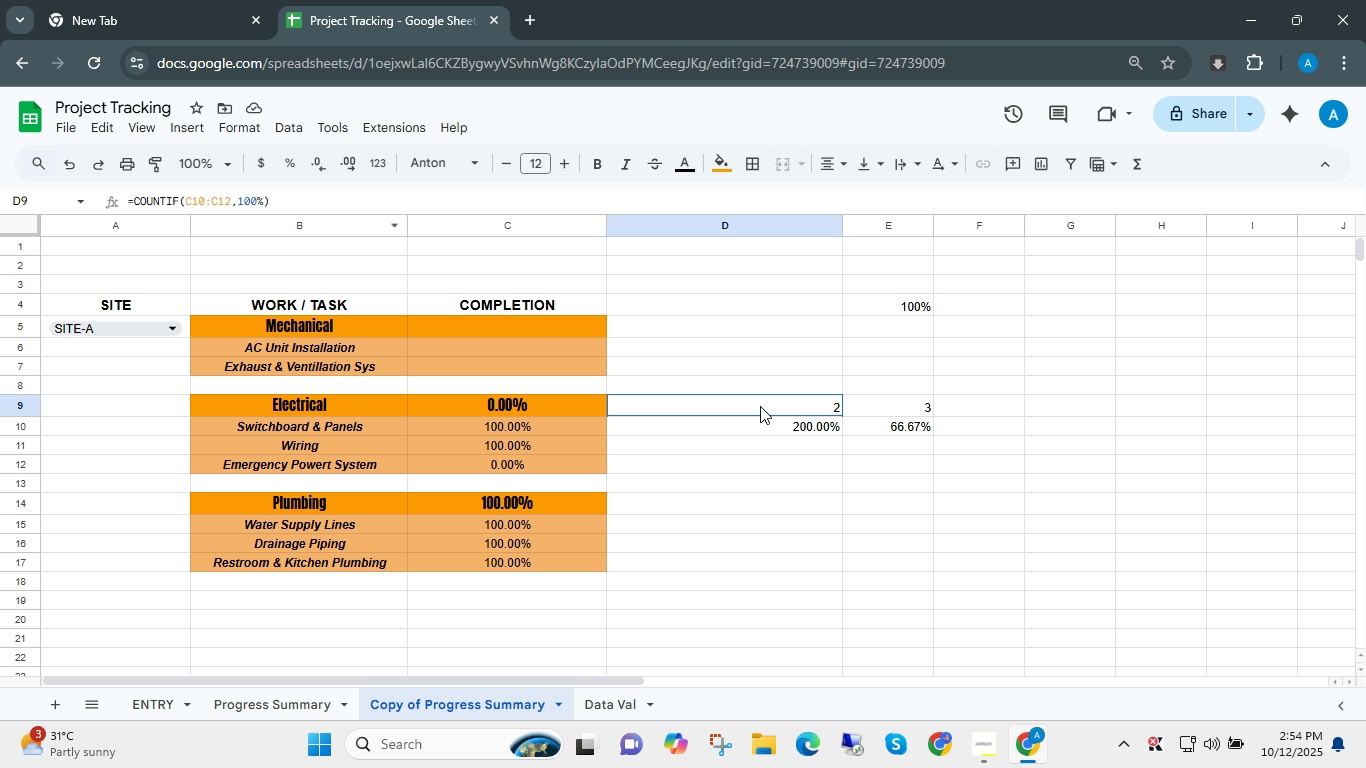 
left_click([760, 406])
 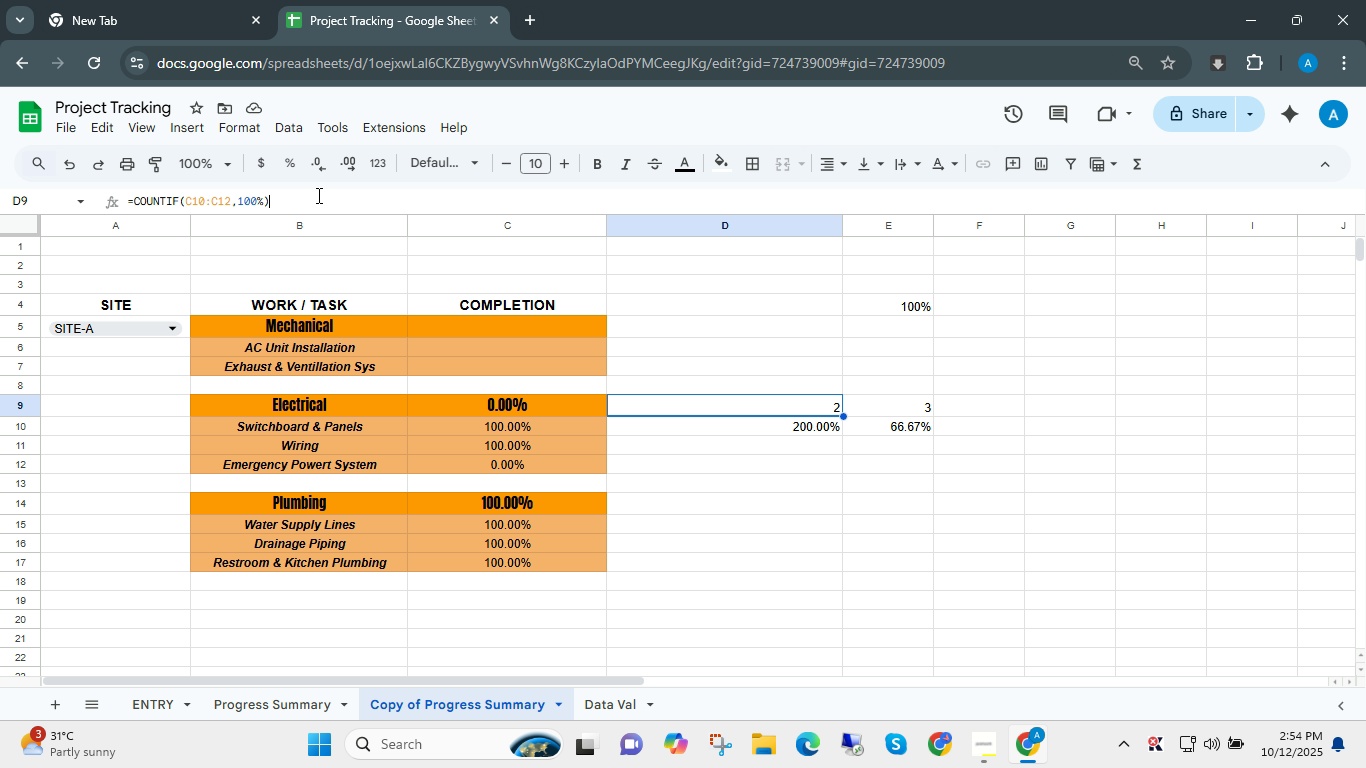 
left_click_drag(start_coordinate=[318, 195], to_coordinate=[105, 198])
 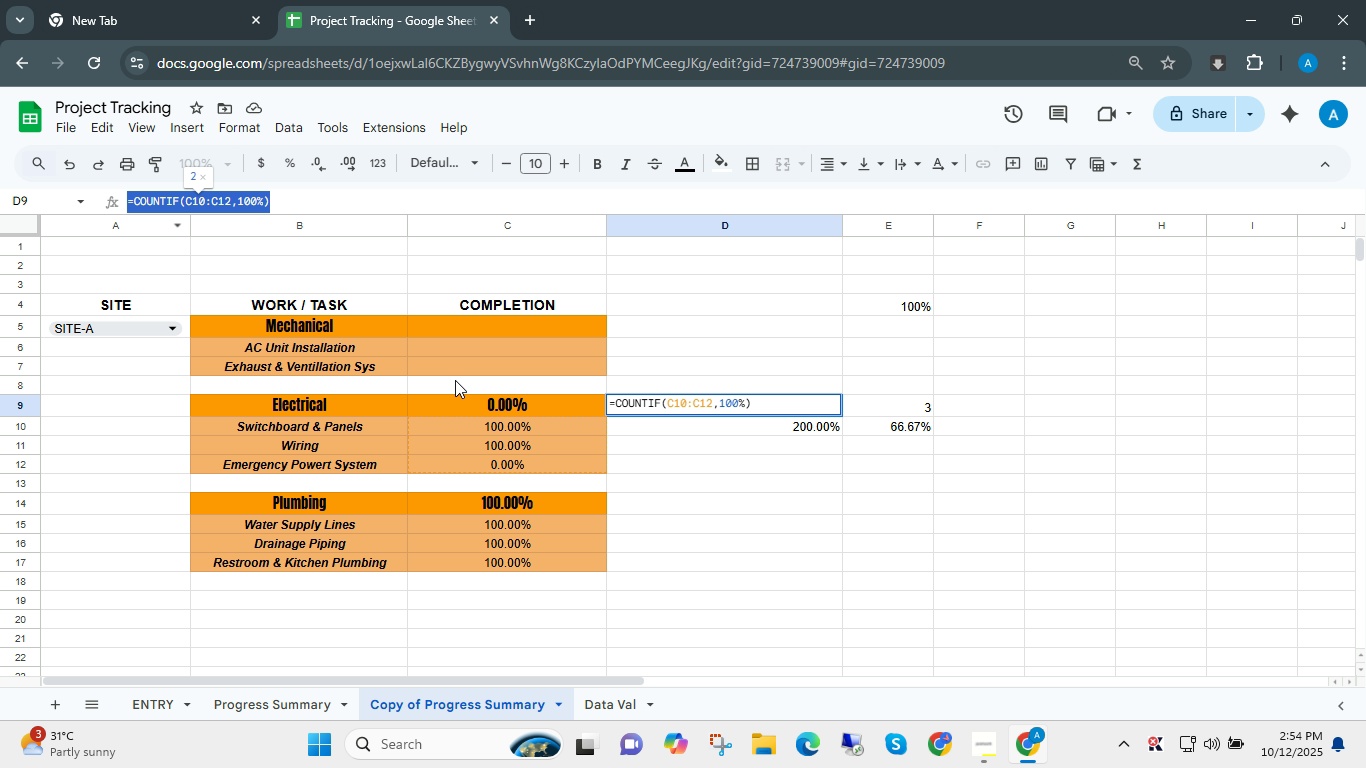 
key(Control+C)
 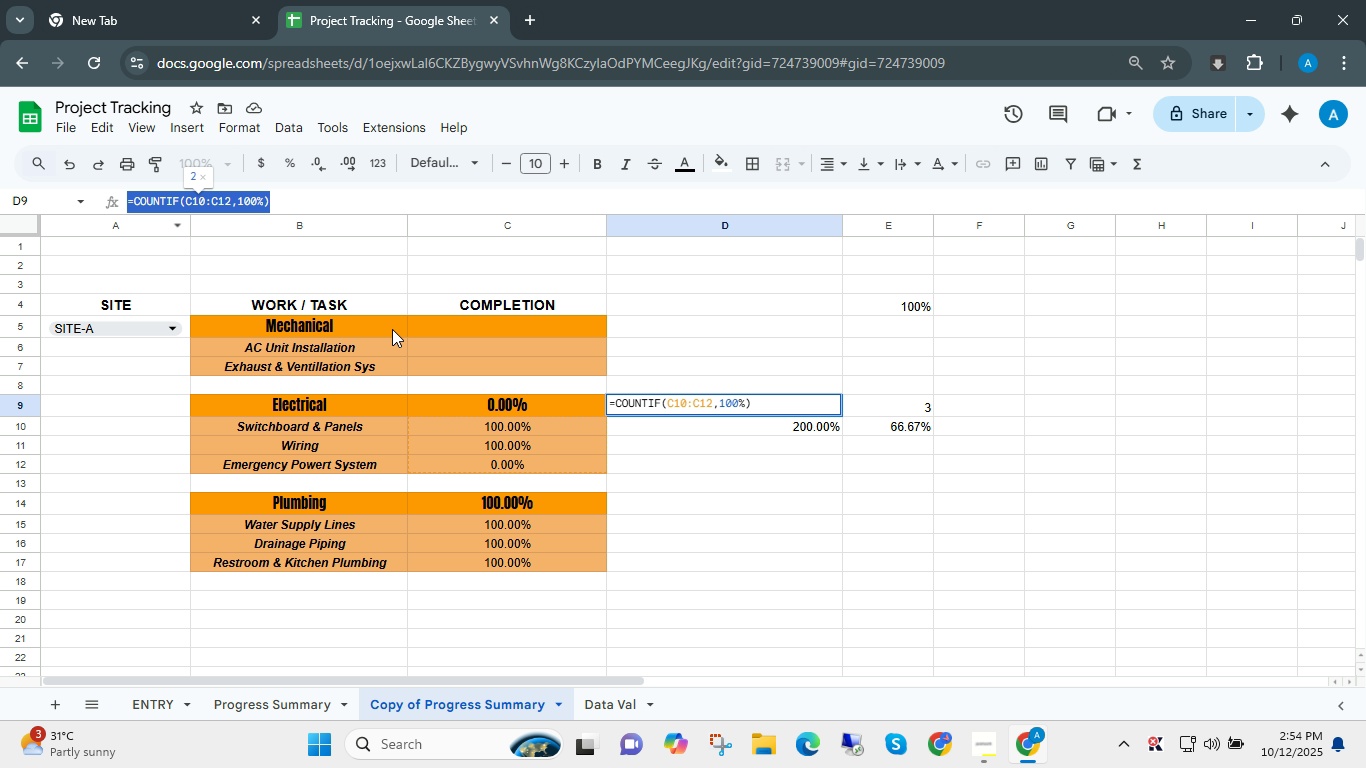 
key(Control+C)
 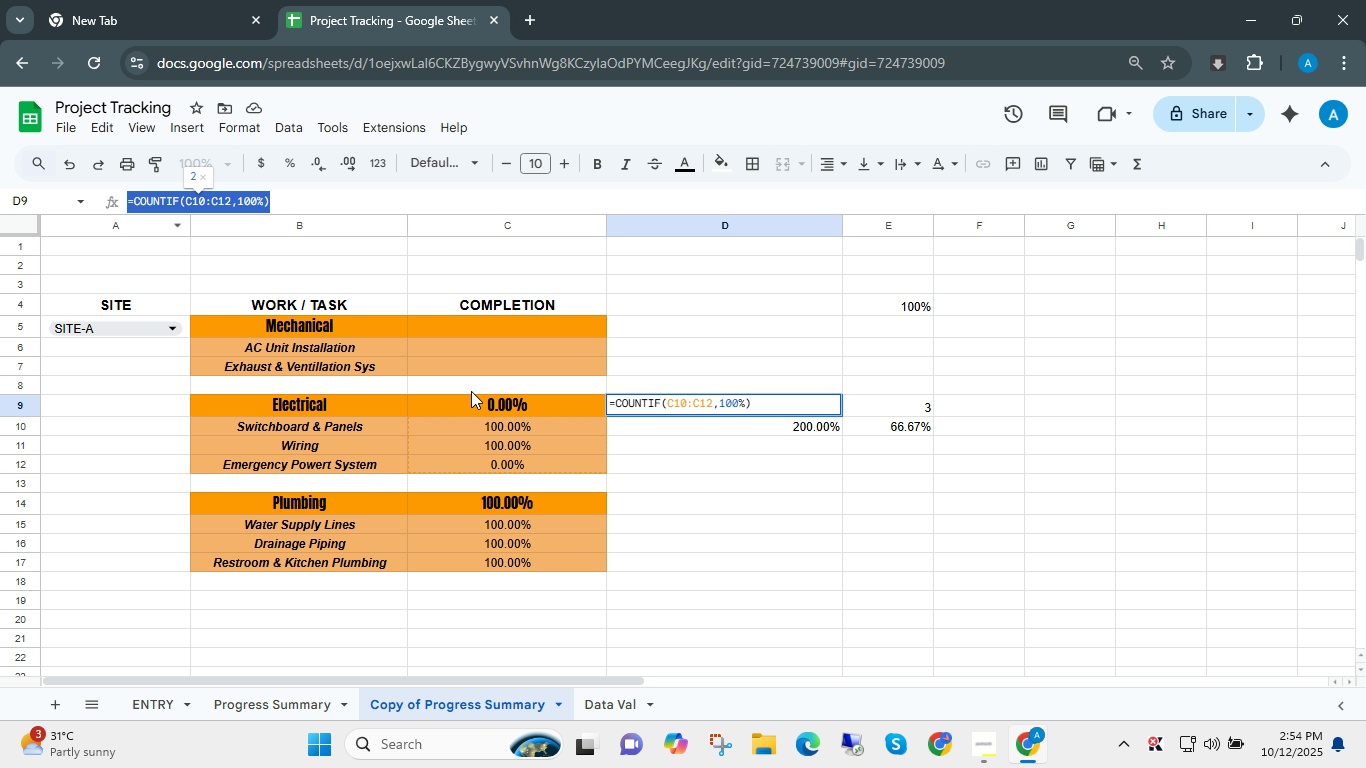 
key(Escape)
 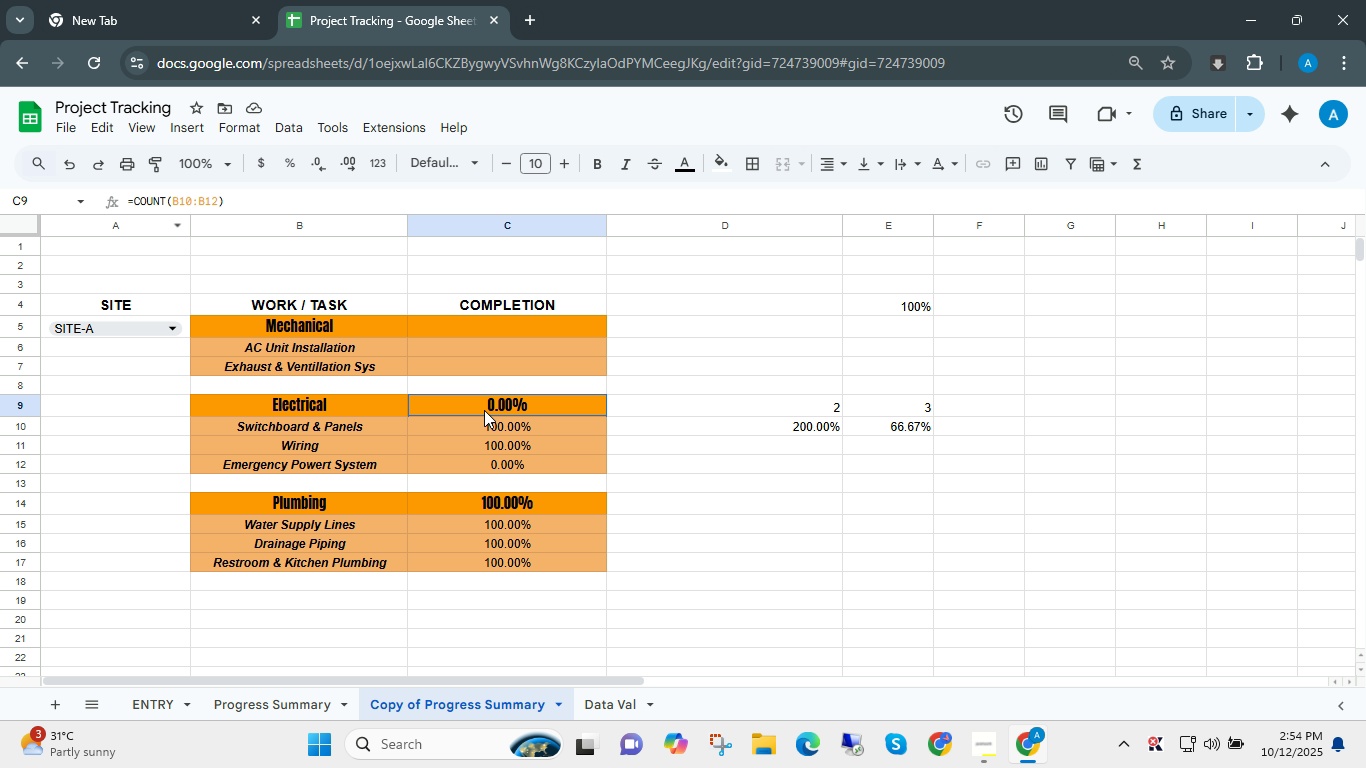 
left_click([484, 410])
 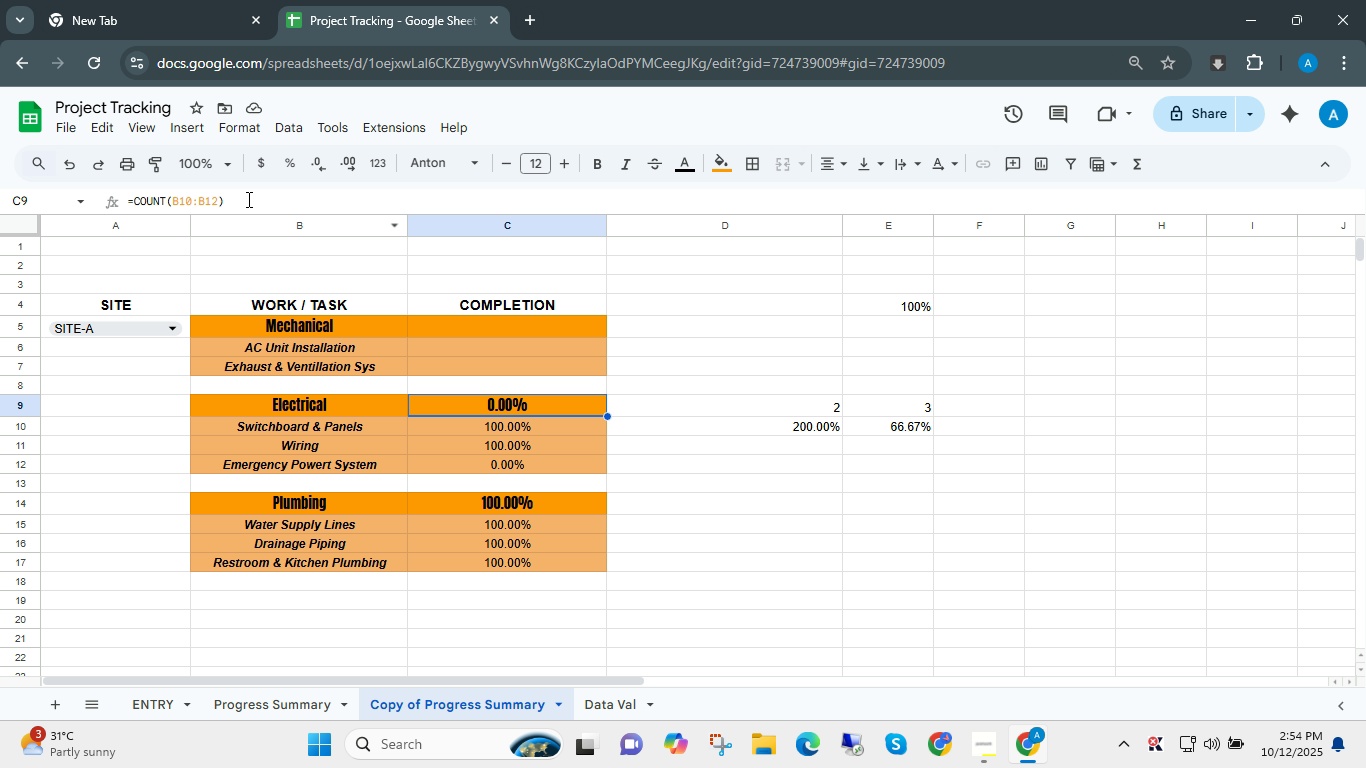 
left_click([247, 199])
 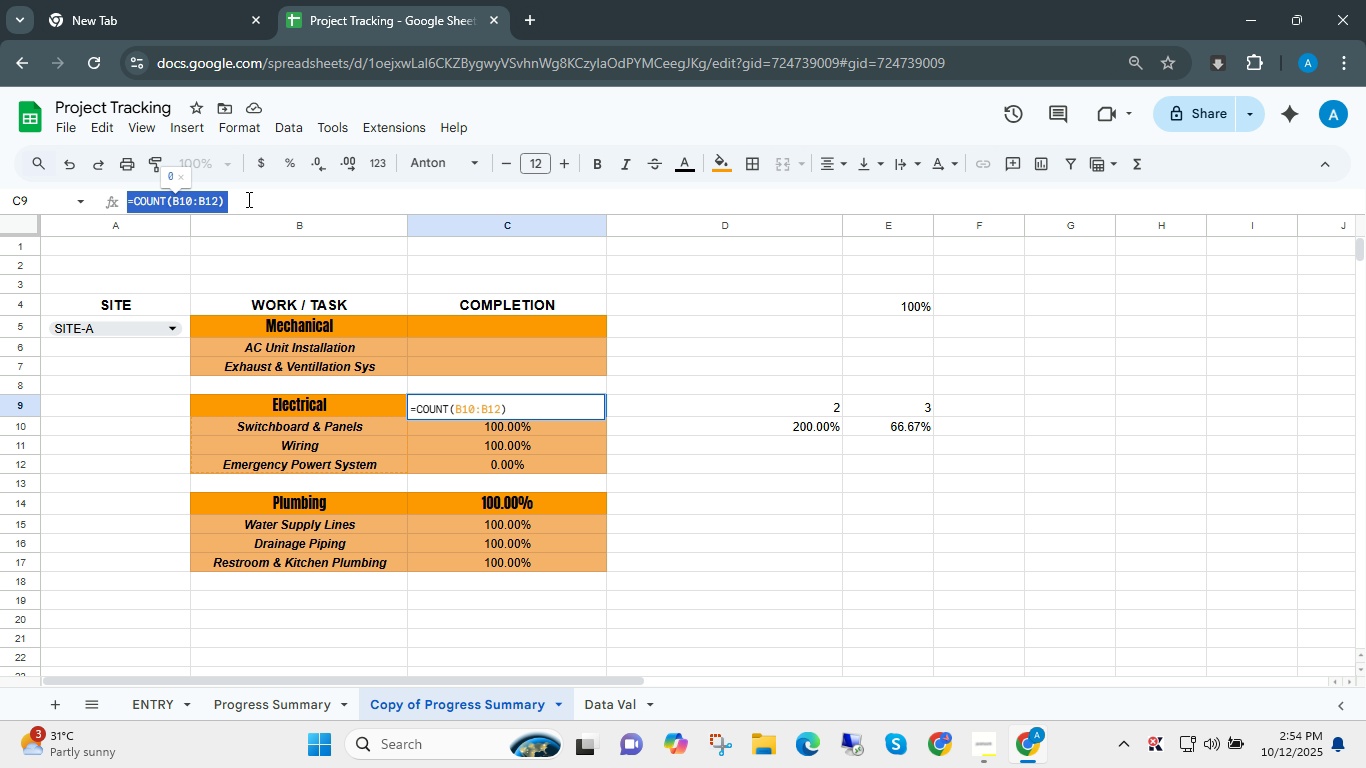 
key(Control+A)
 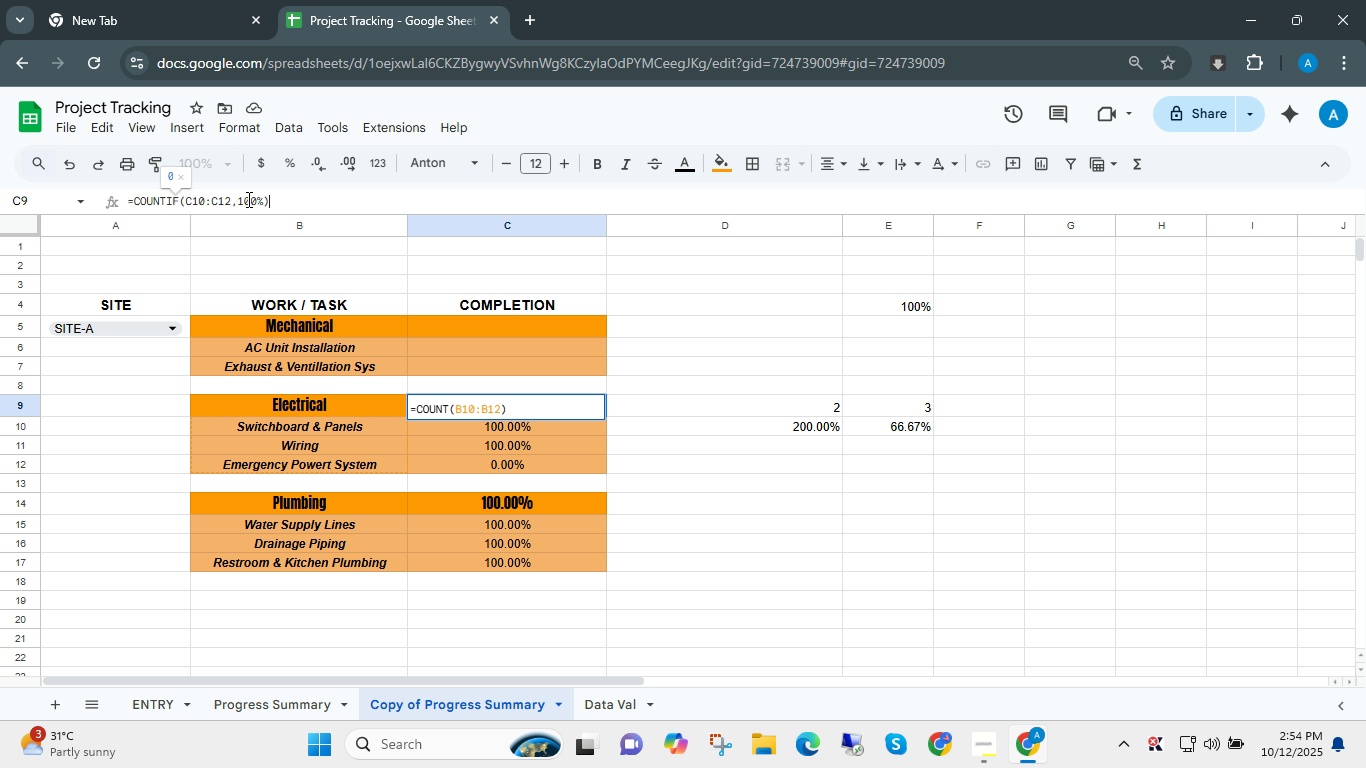 
key(Control+V)
 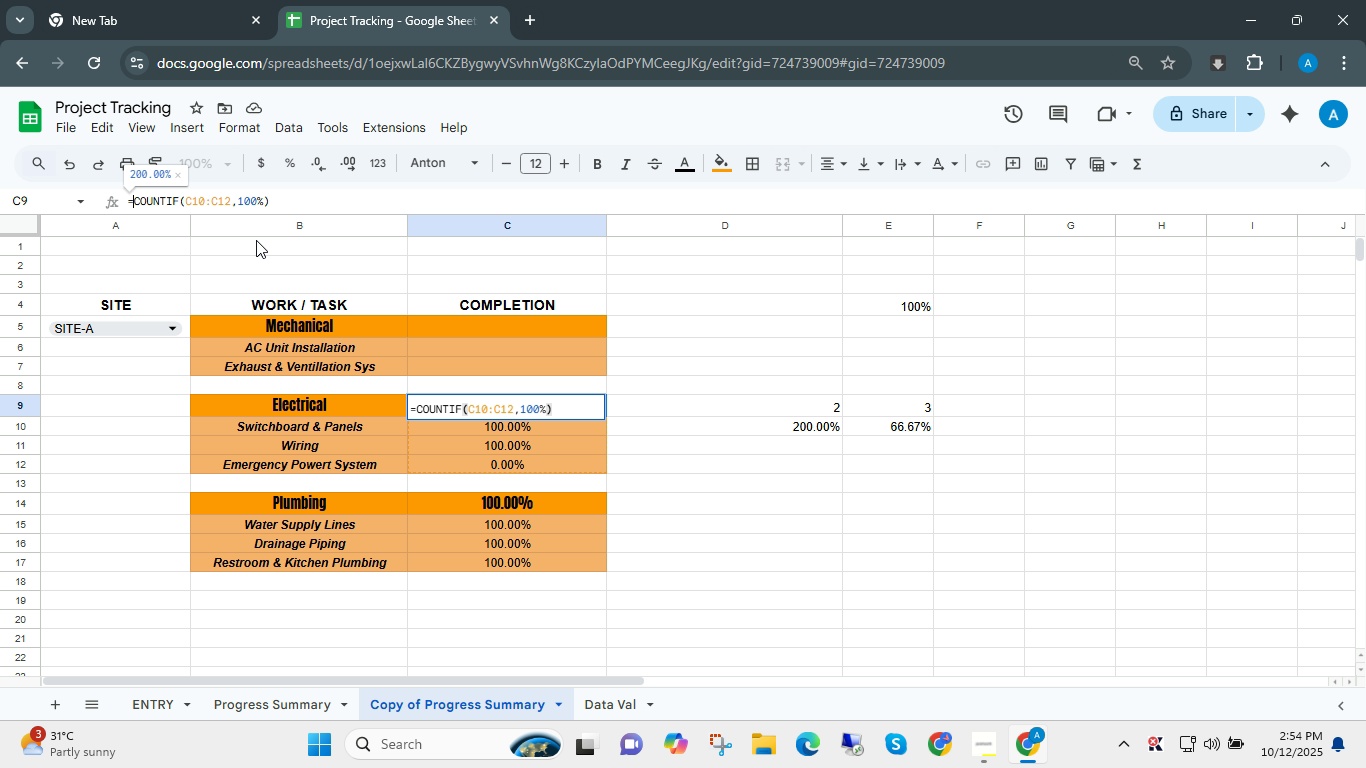 
left_click([287, 199])
 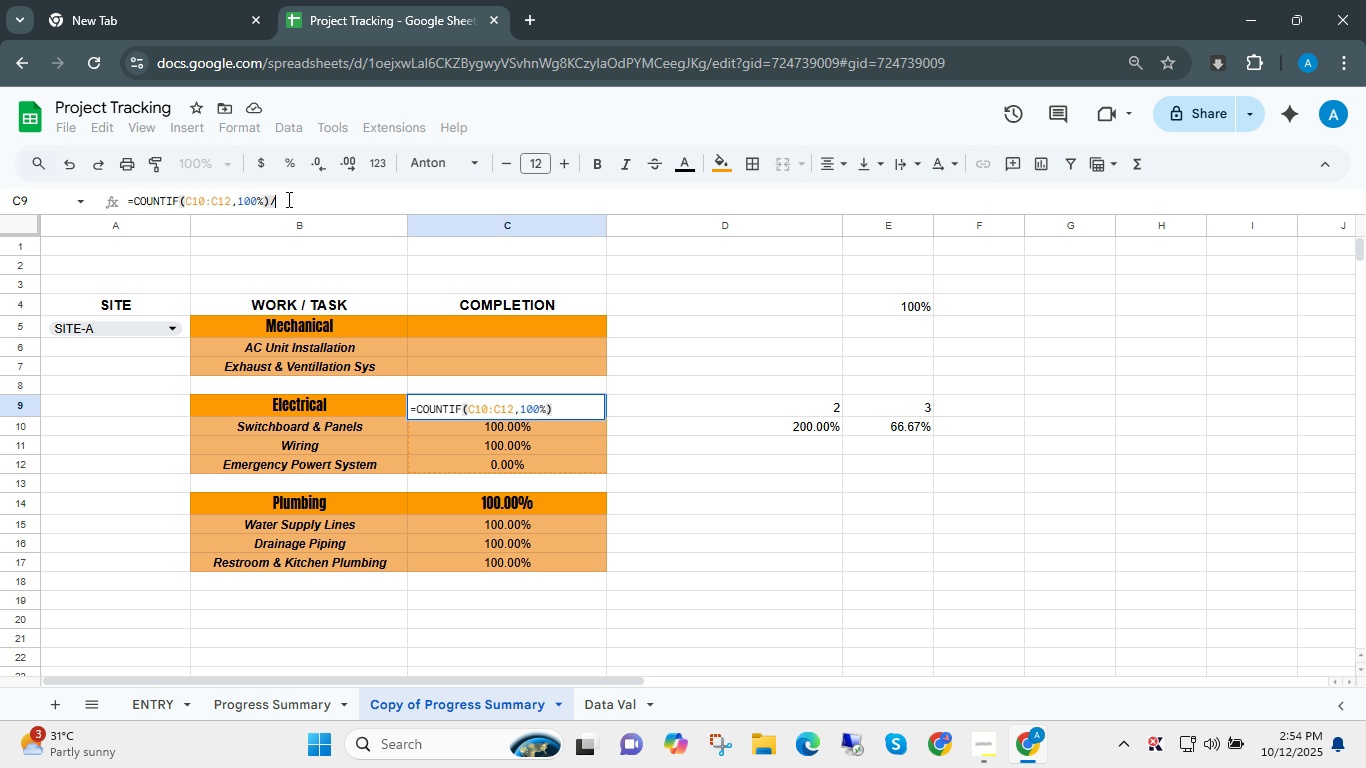 
key(NumpadDivide)
 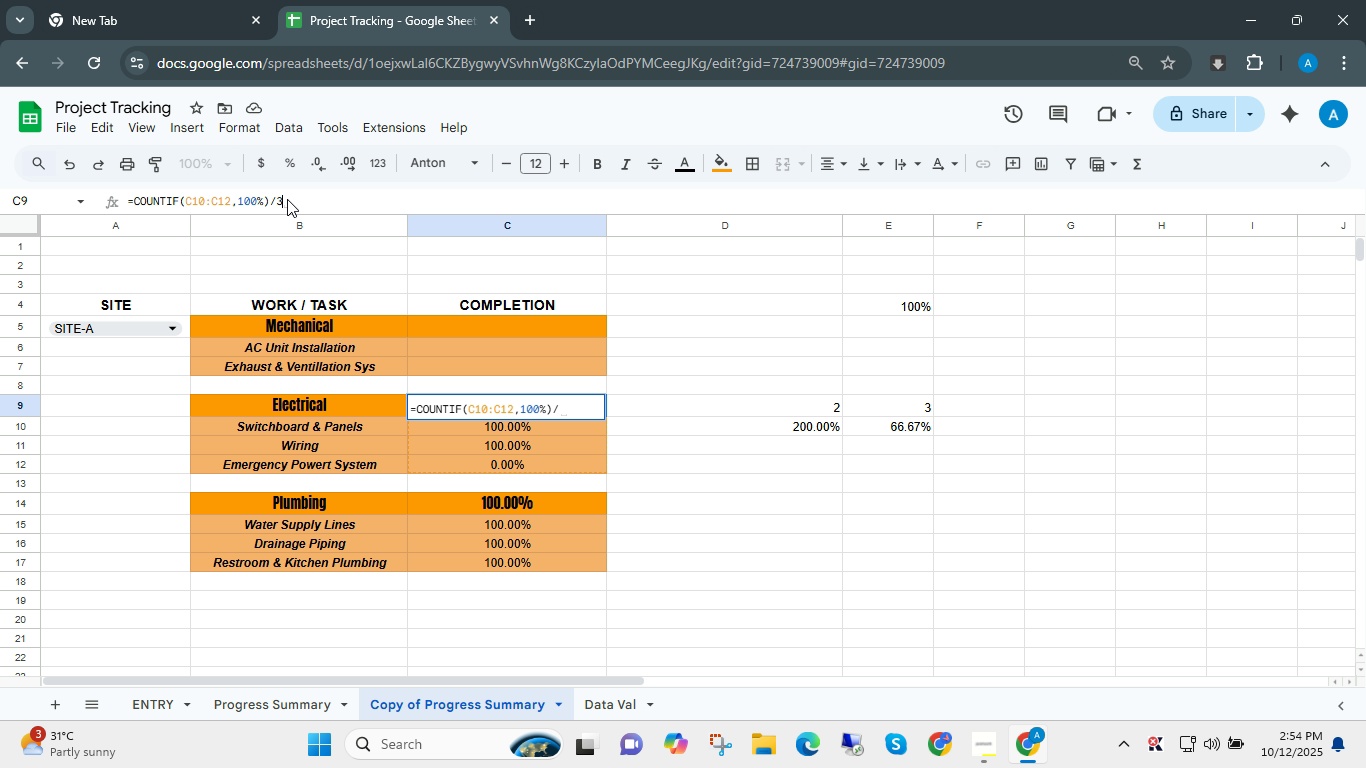 
key(3)
 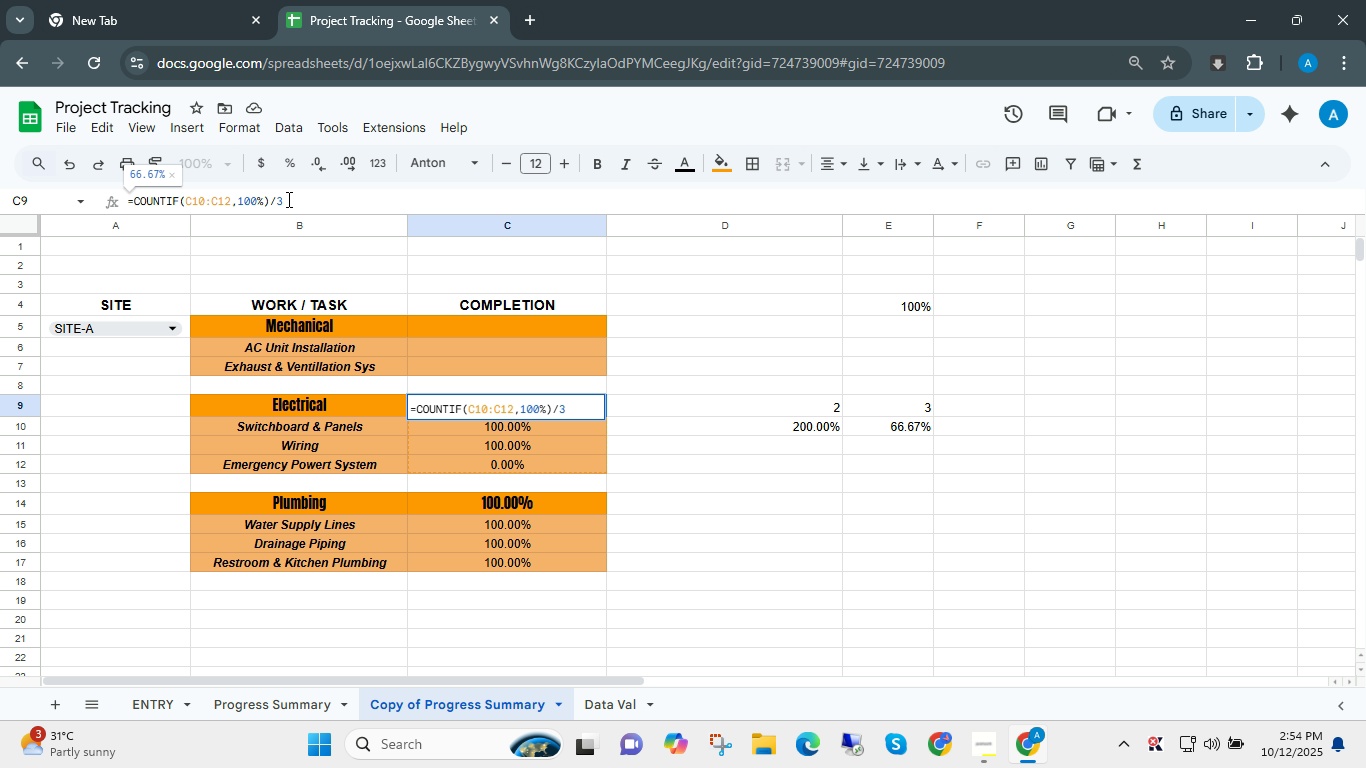 
key(NumpadEnter)
 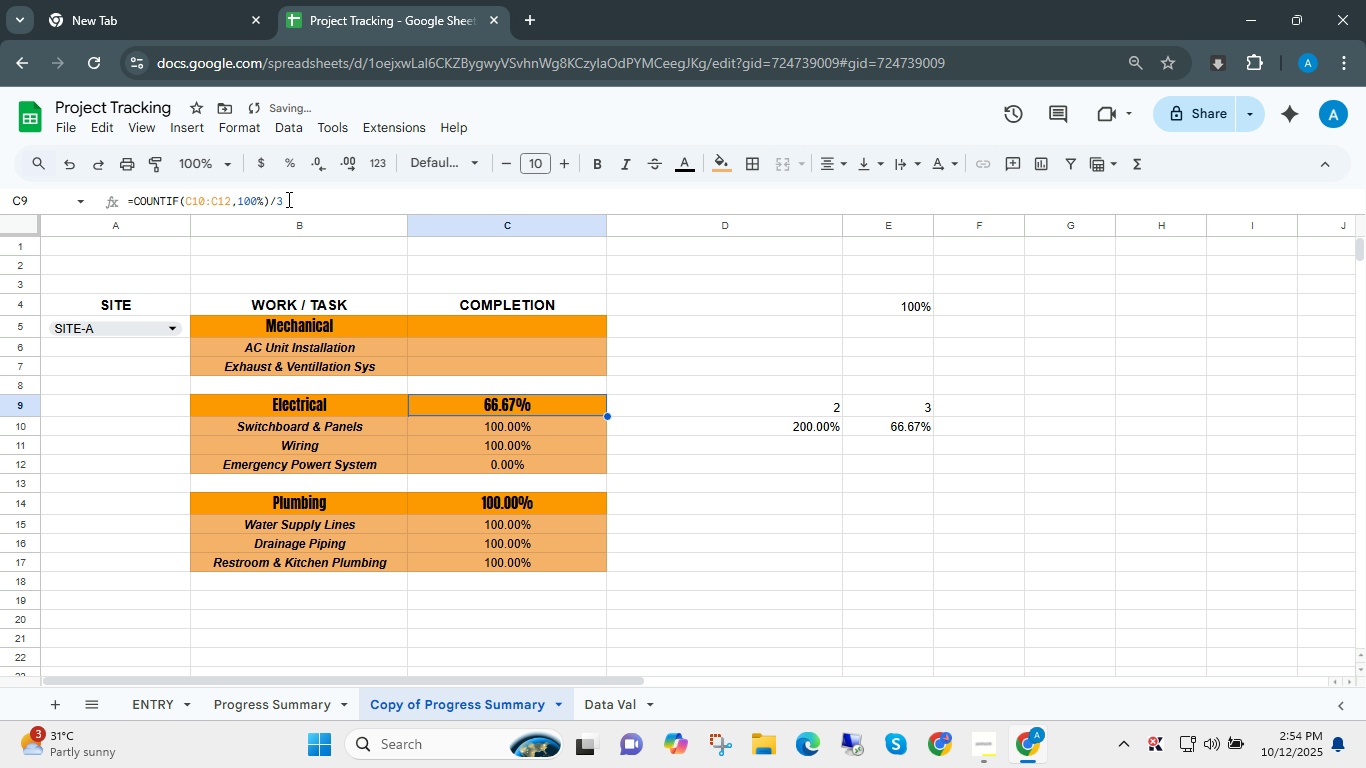 
key(ArrowUp)
 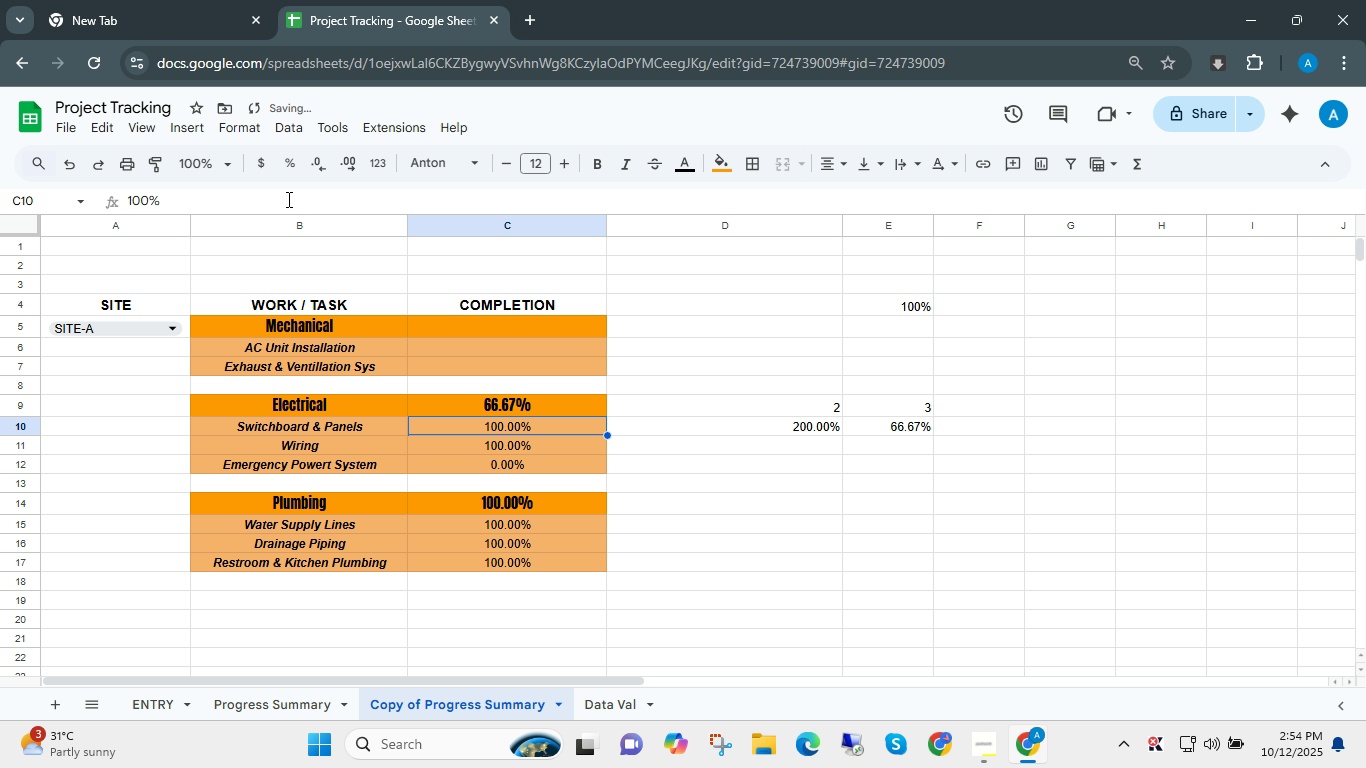 
key(ArrowDown)
 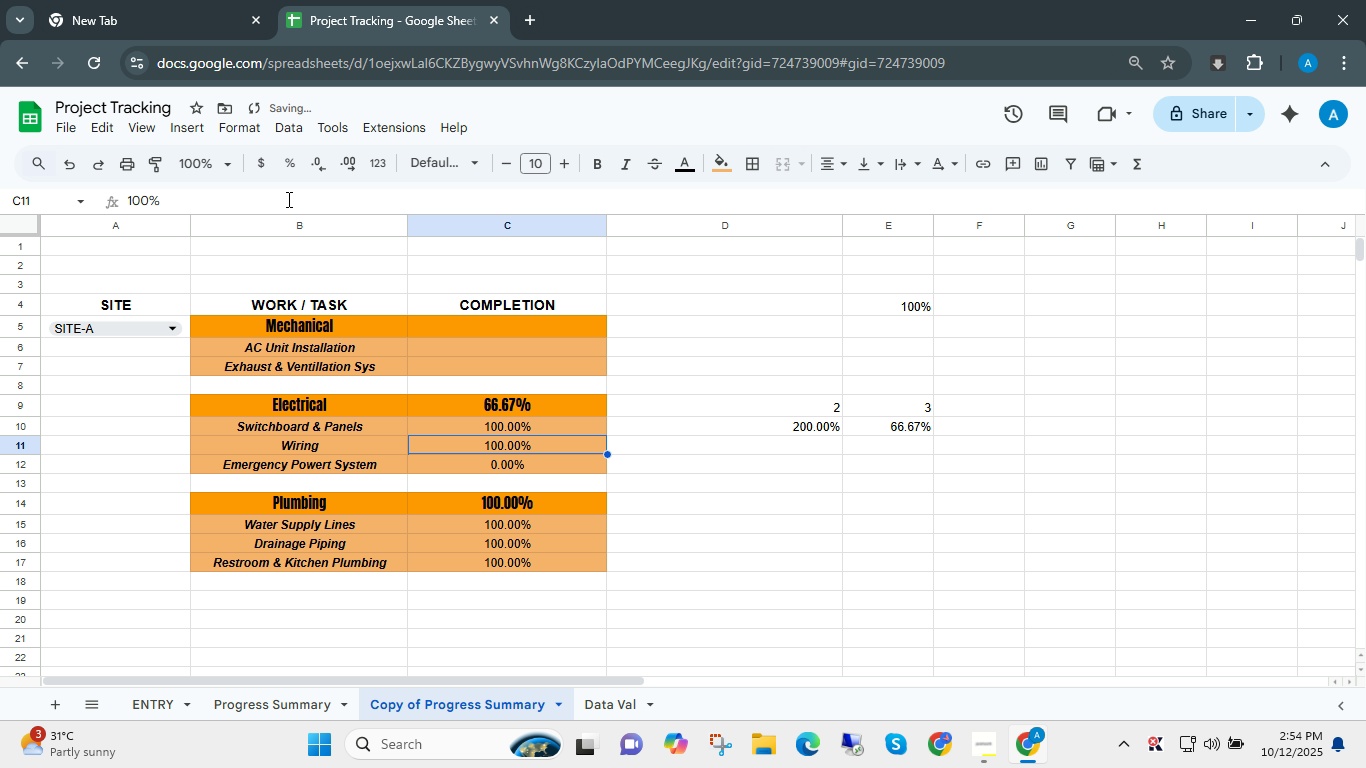 
key(ArrowDown)
 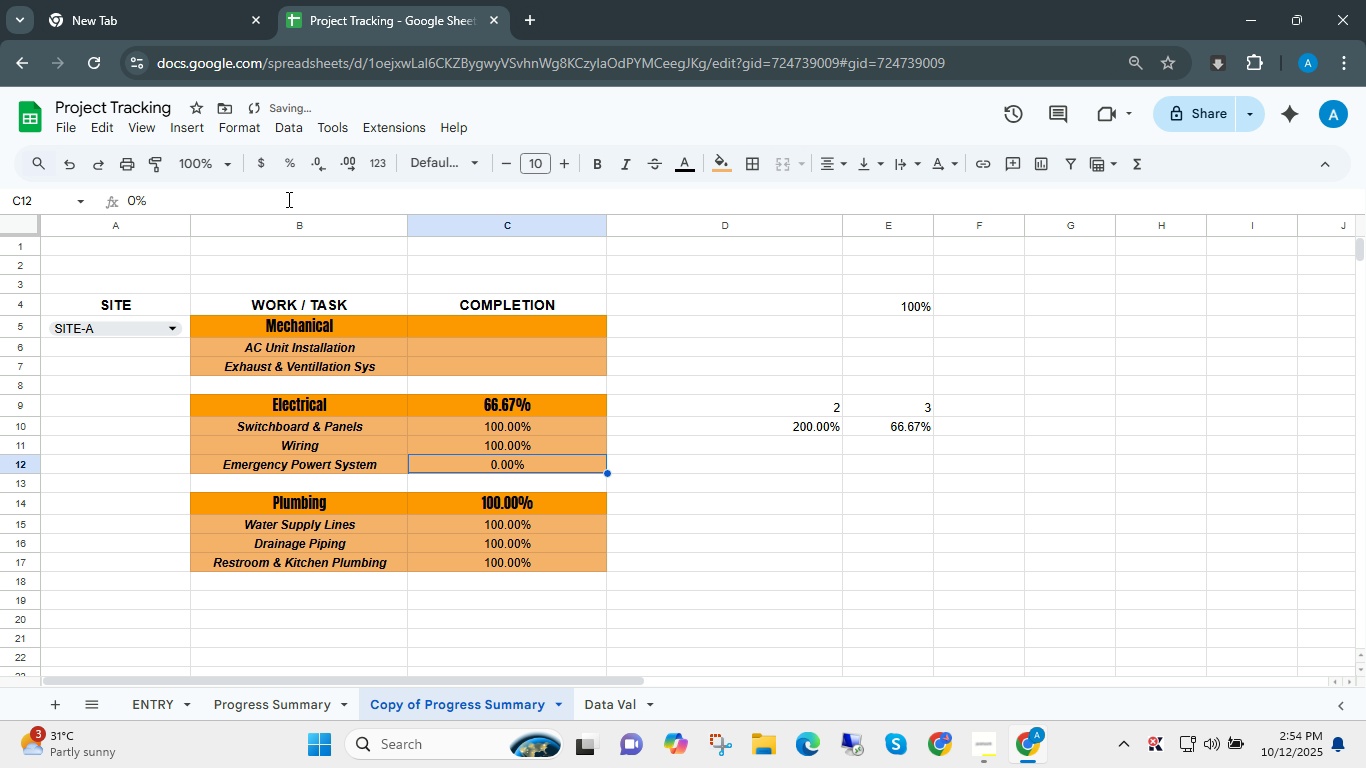 
key(ArrowDown)
 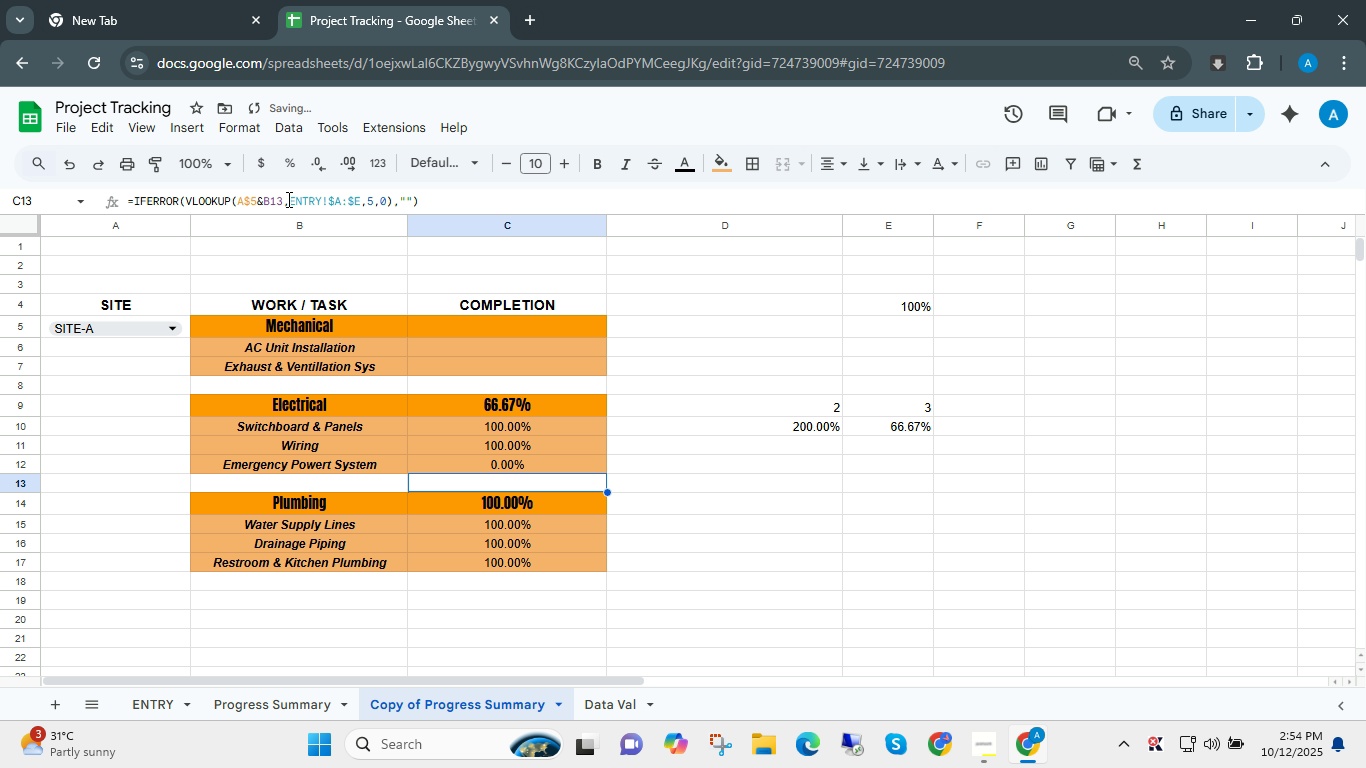 
key(ArrowDown)
 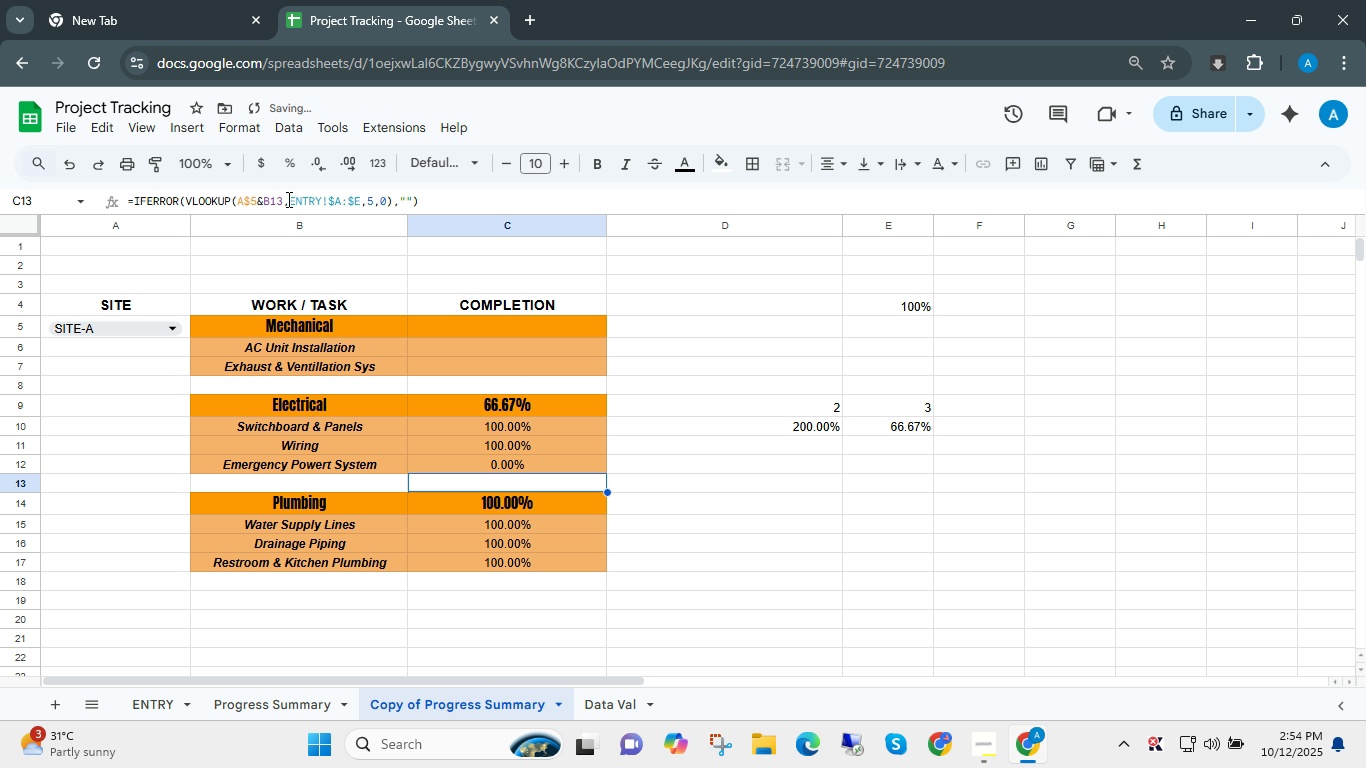 
key(ArrowDown)
 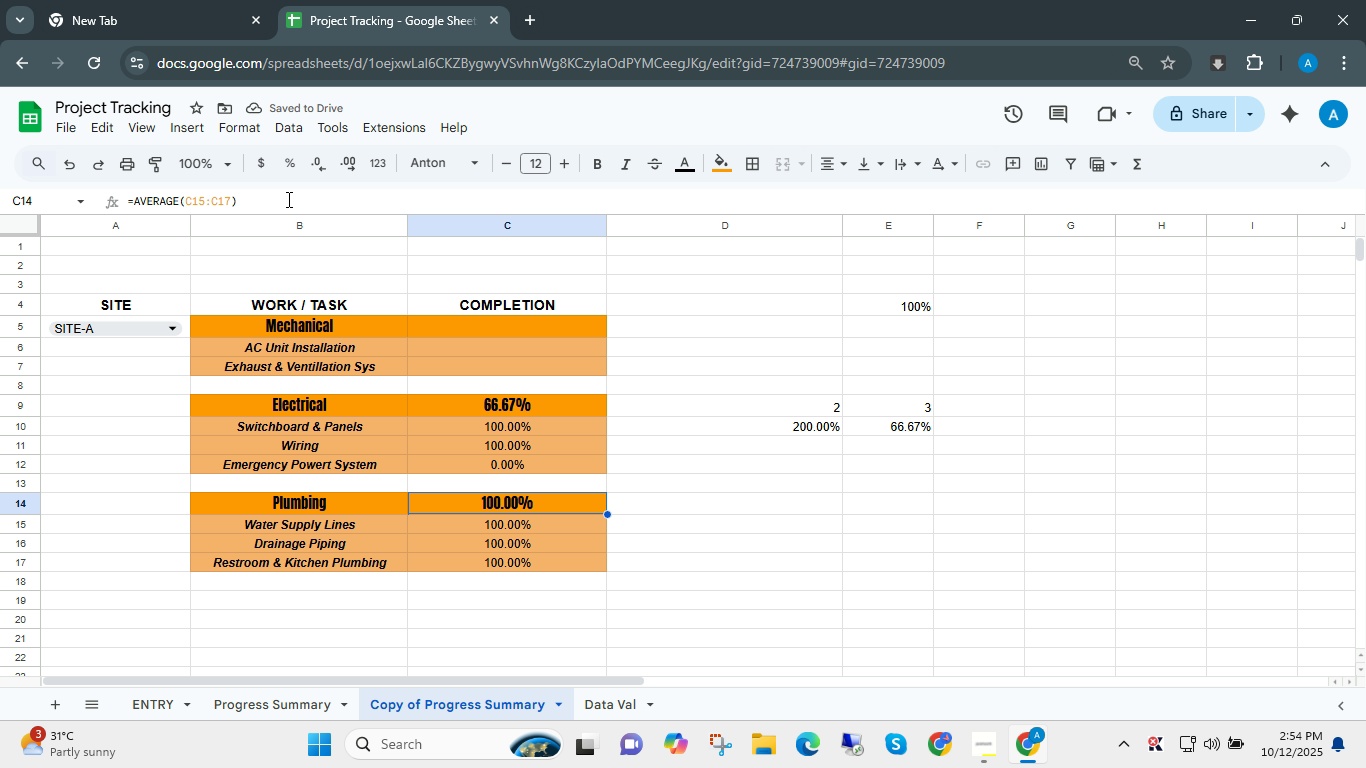 
key(ArrowDown)
 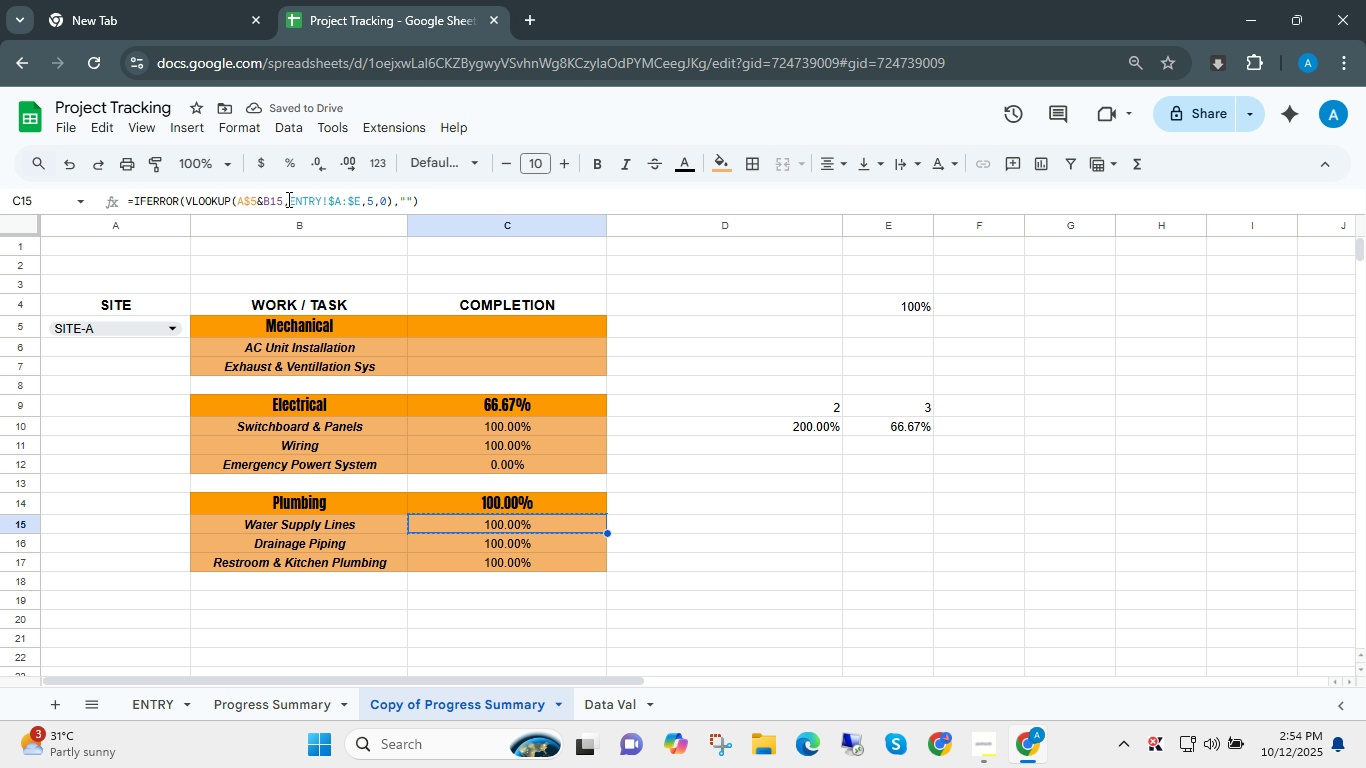 
key(Control+ControlLeft)
 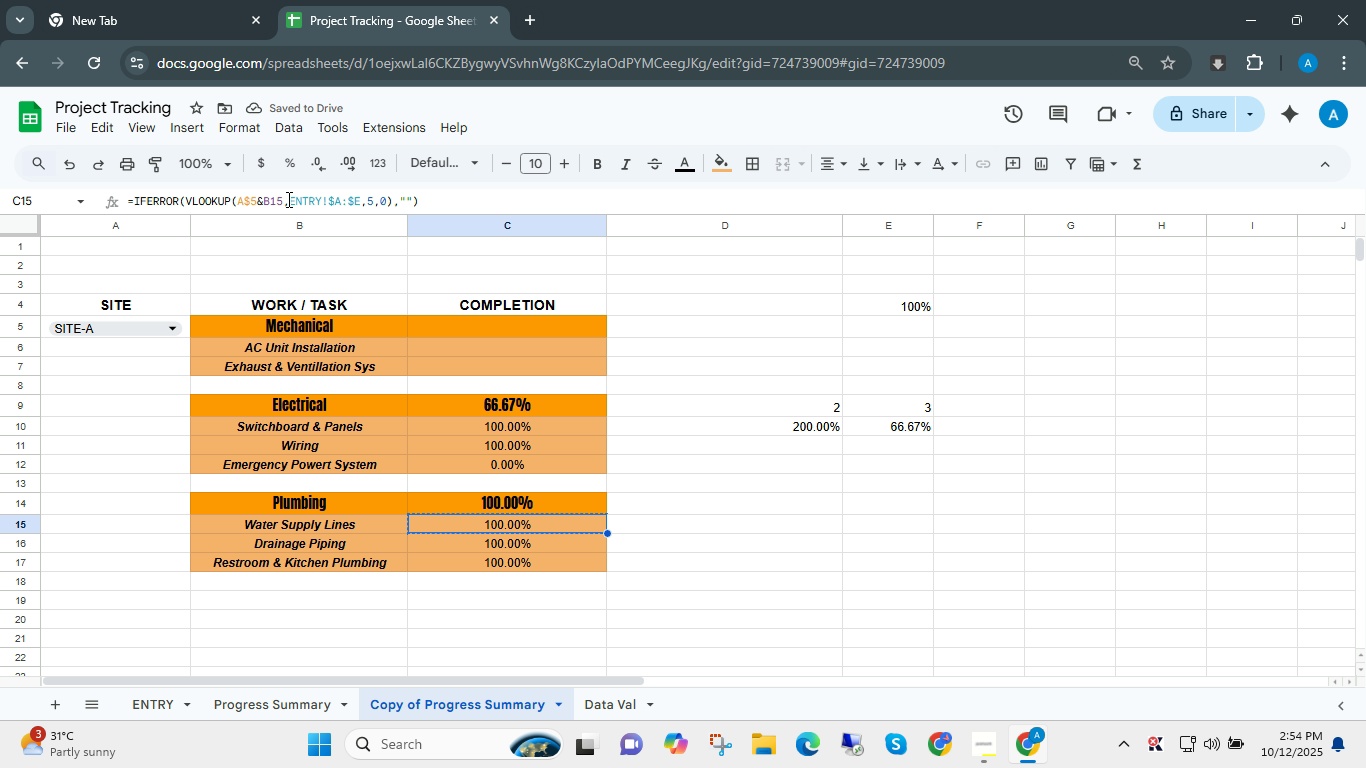 
key(Control+C)
 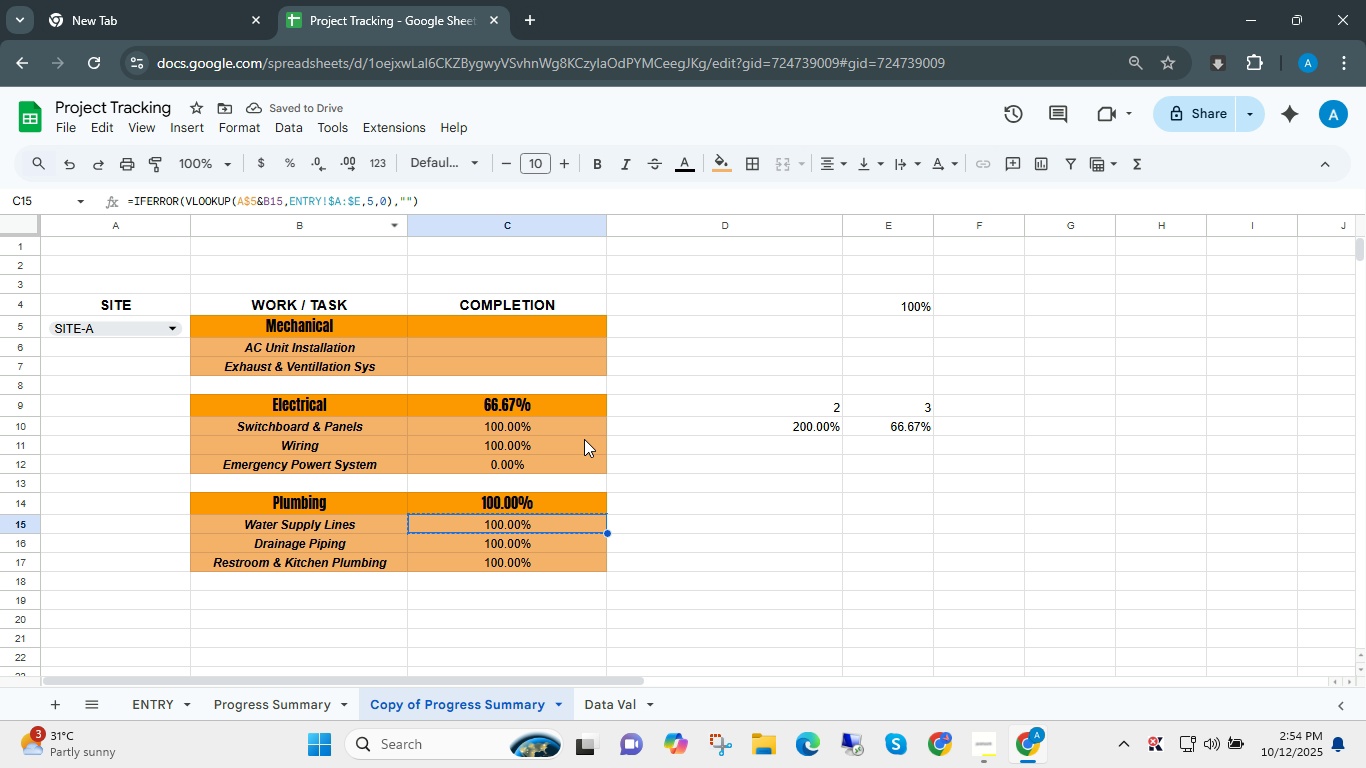 
left_click_drag(start_coordinate=[571, 424], to_coordinate=[574, 467])
 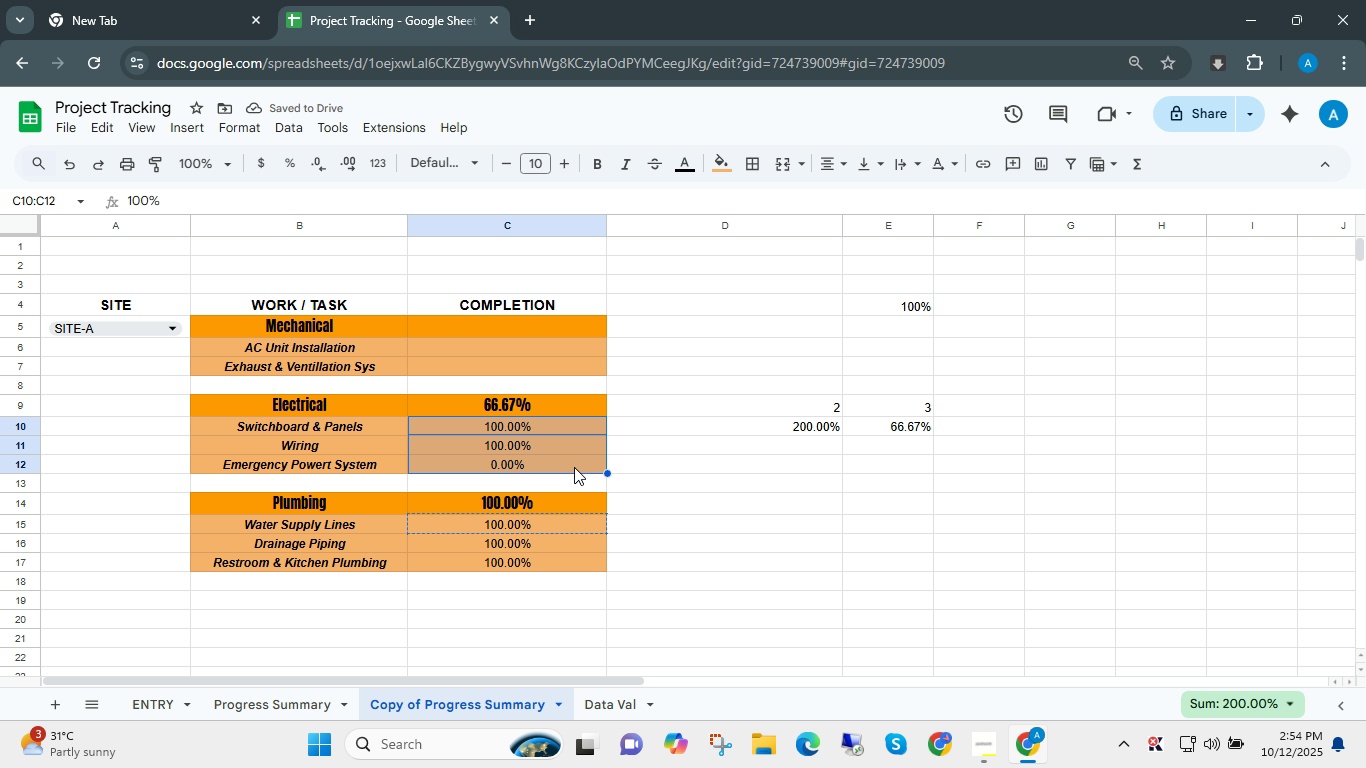 
key(Control+V)
 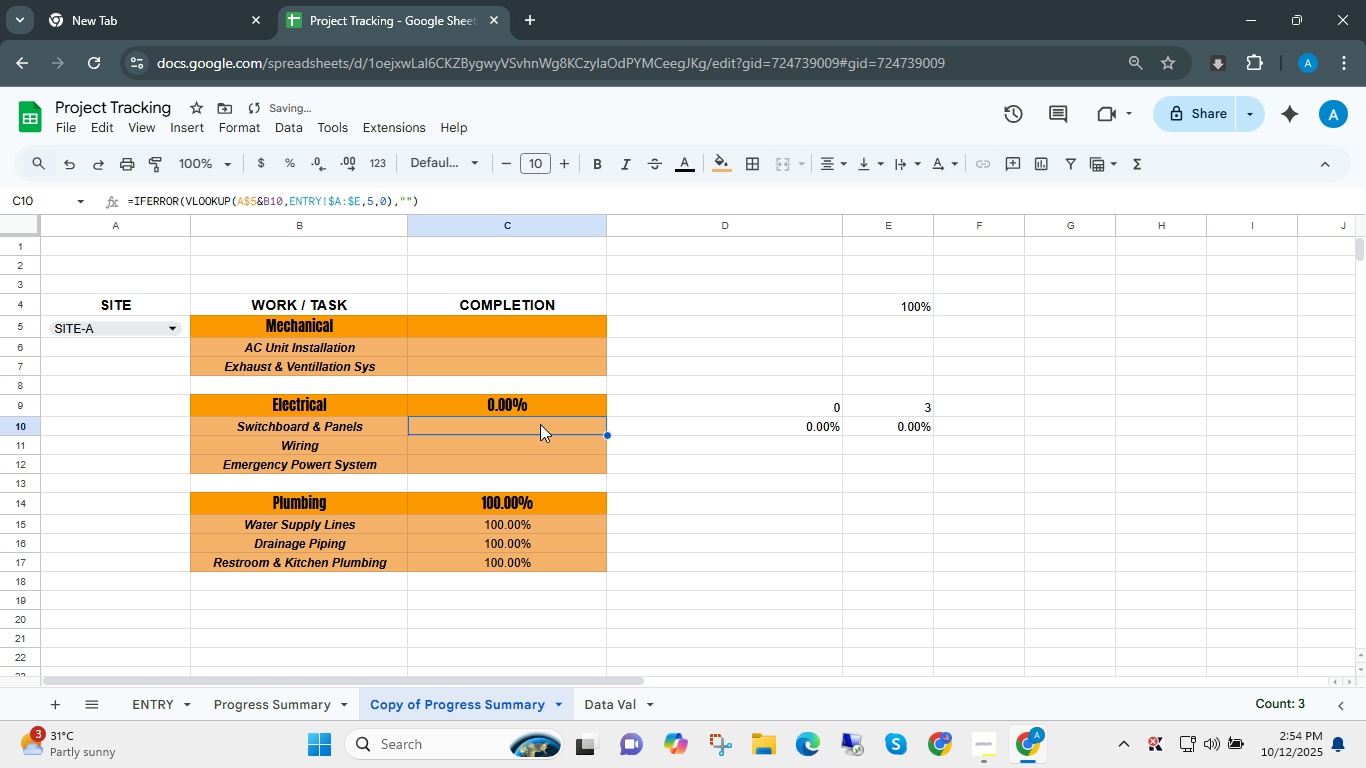 
left_click([540, 424])
 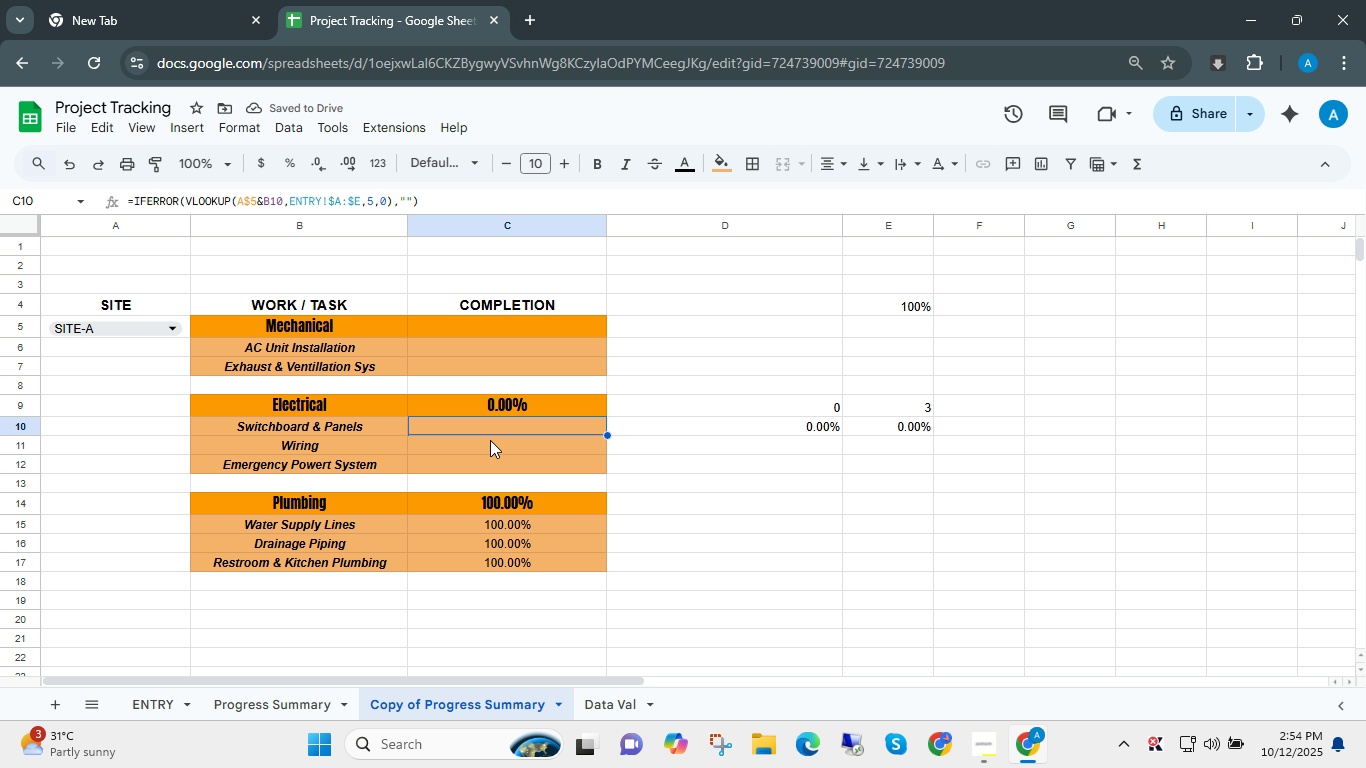 
left_click([501, 536])
 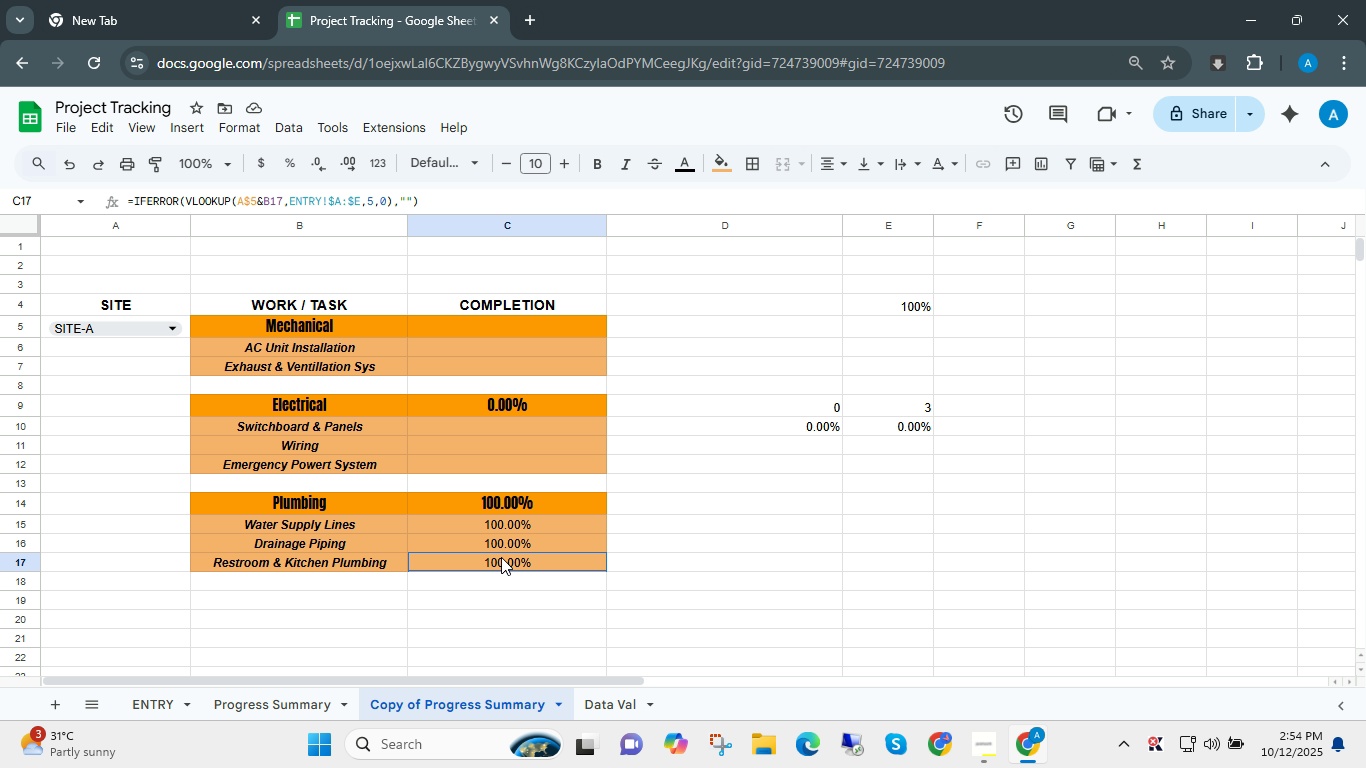 
left_click([501, 557])
 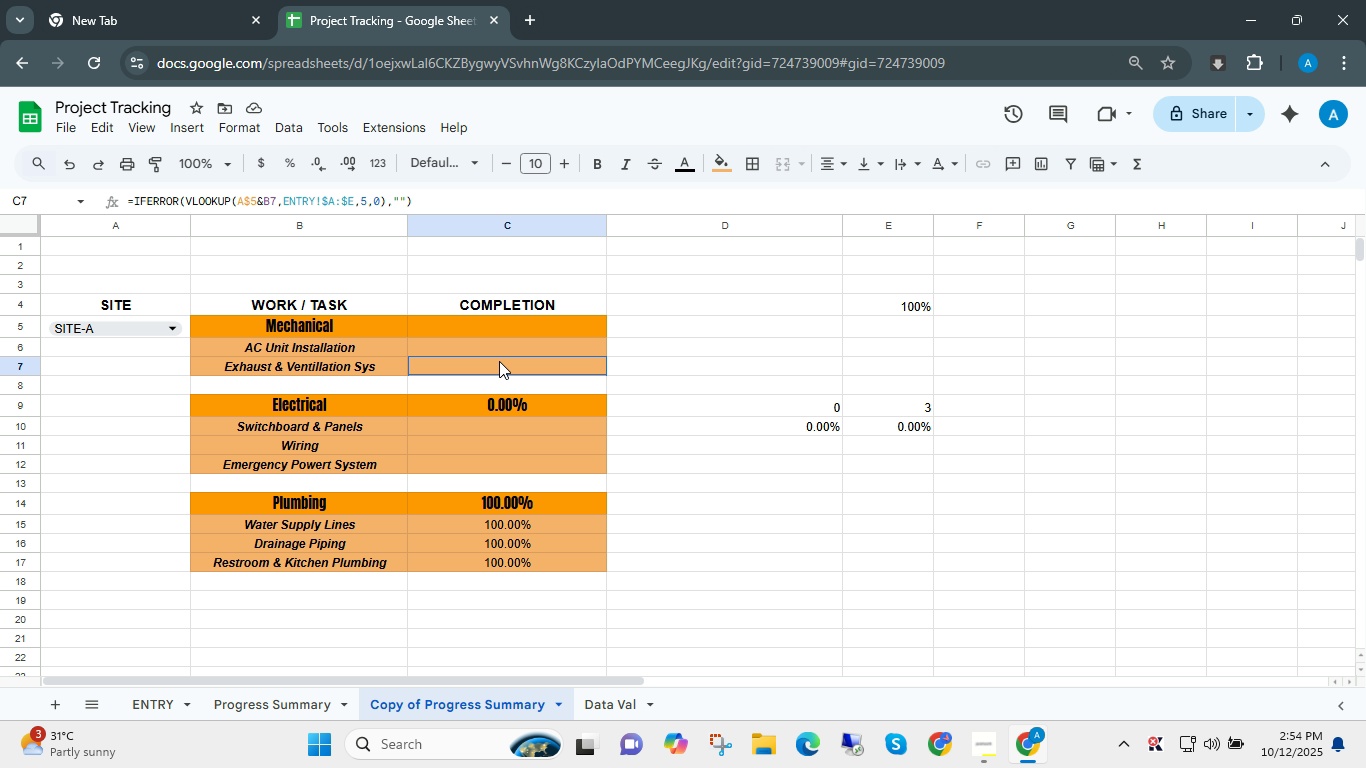 
left_click([499, 361])
 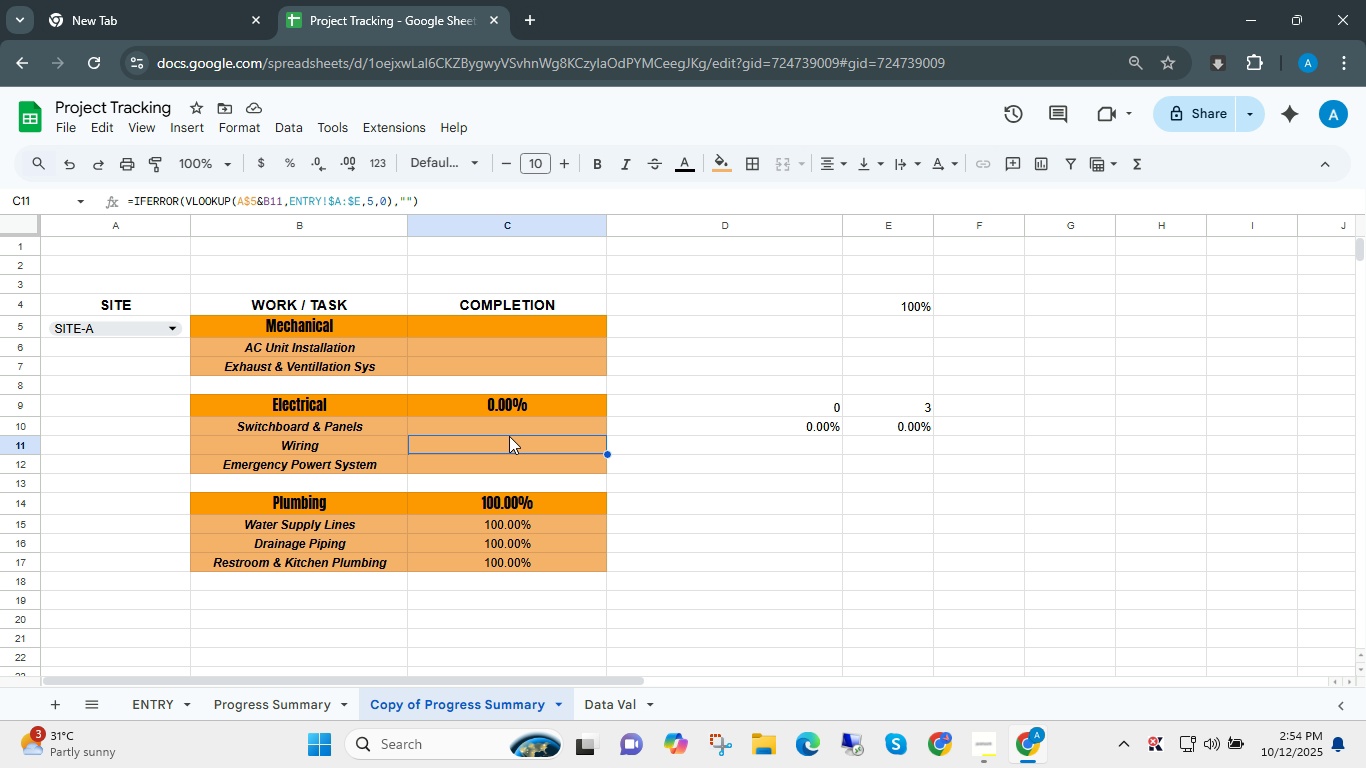 
left_click([520, 358])
 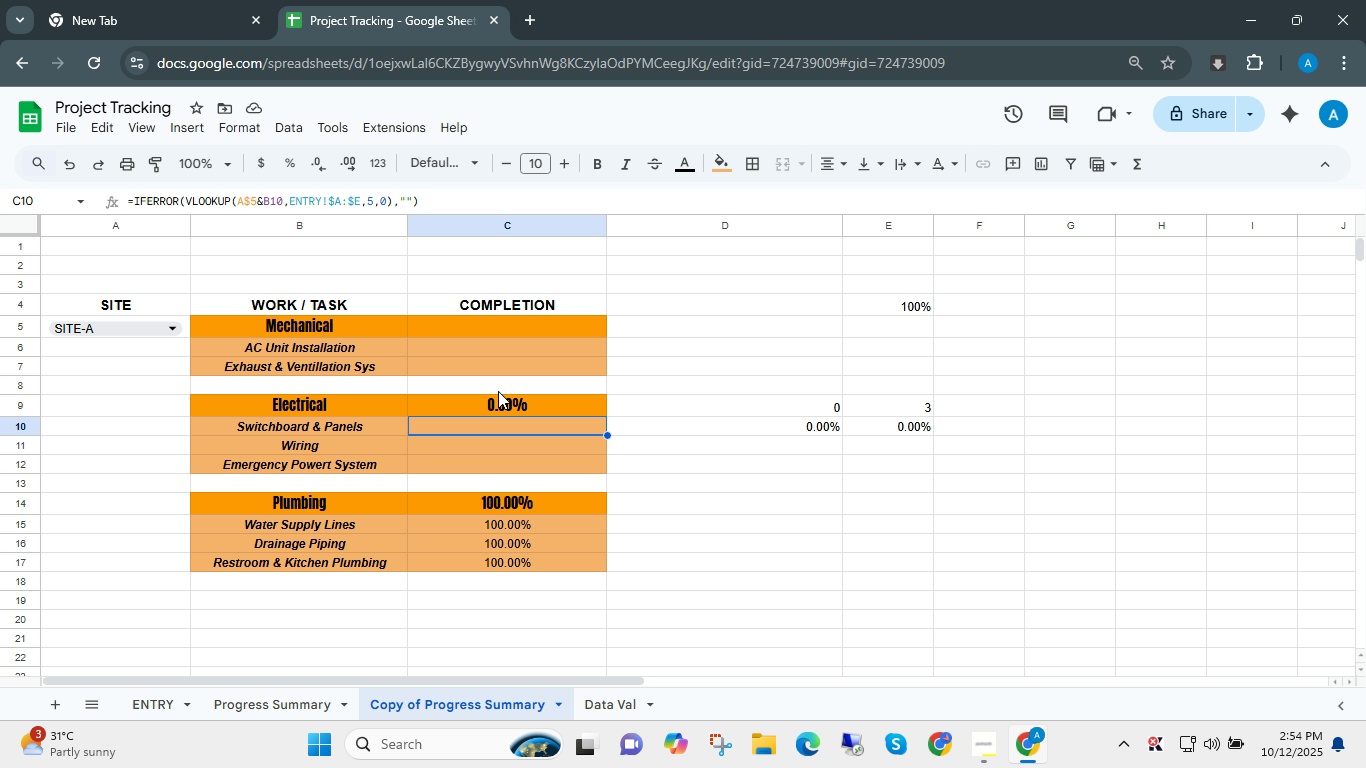 
left_click([499, 400])
 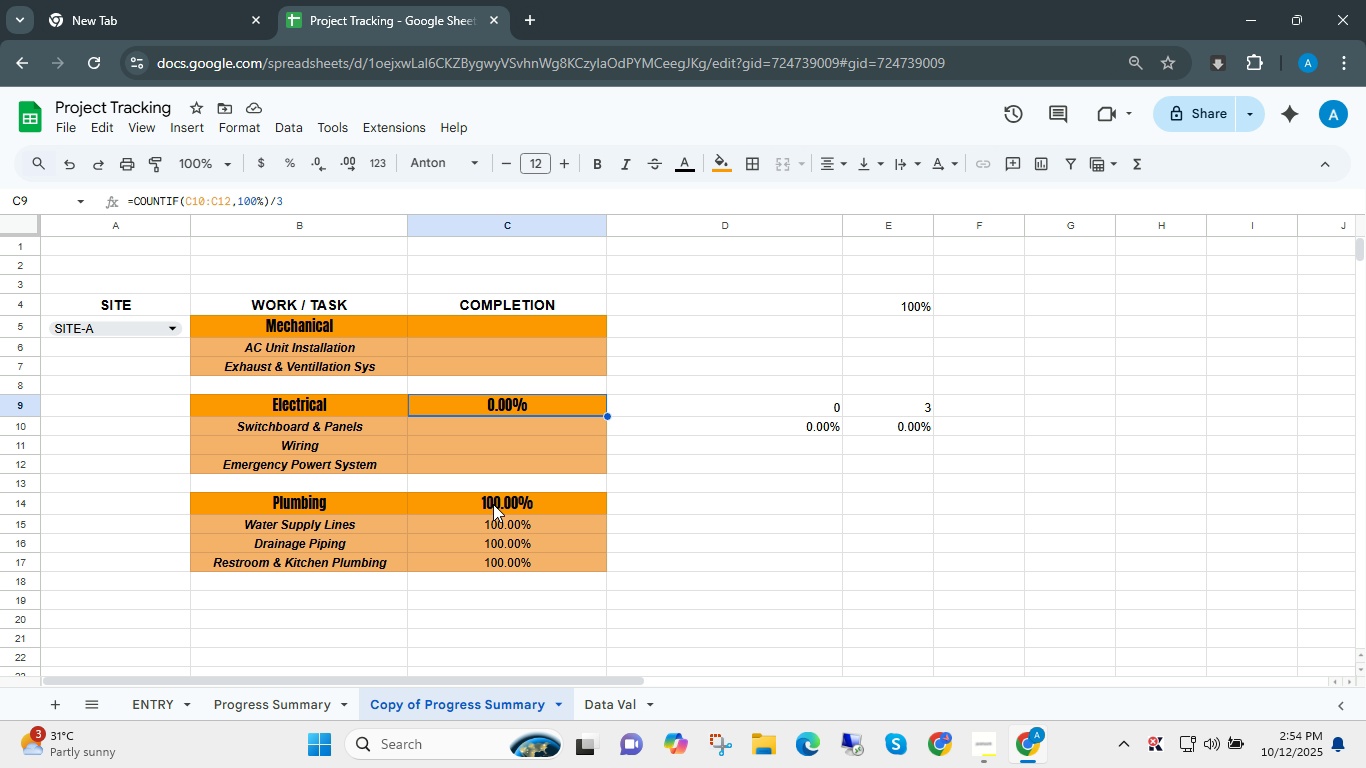 
left_click([493, 502])
 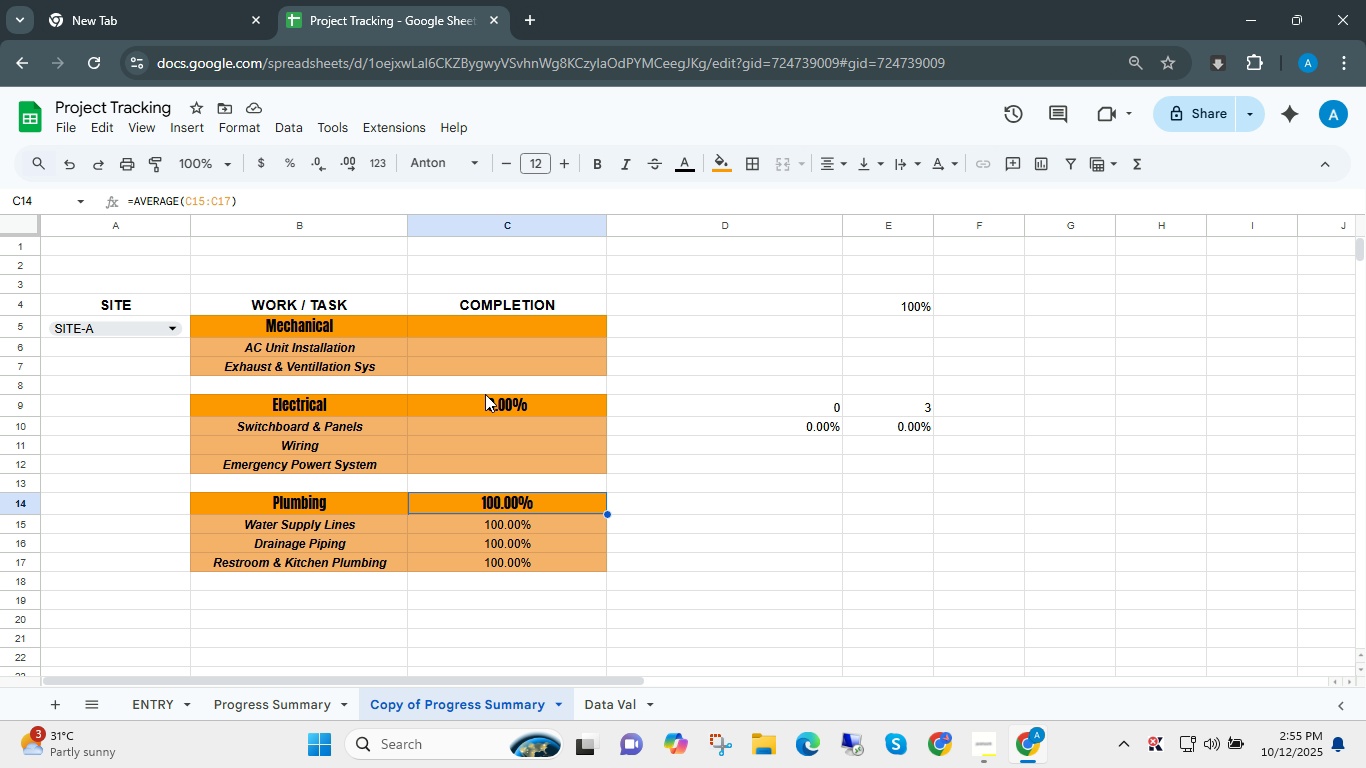 
left_click([487, 403])
 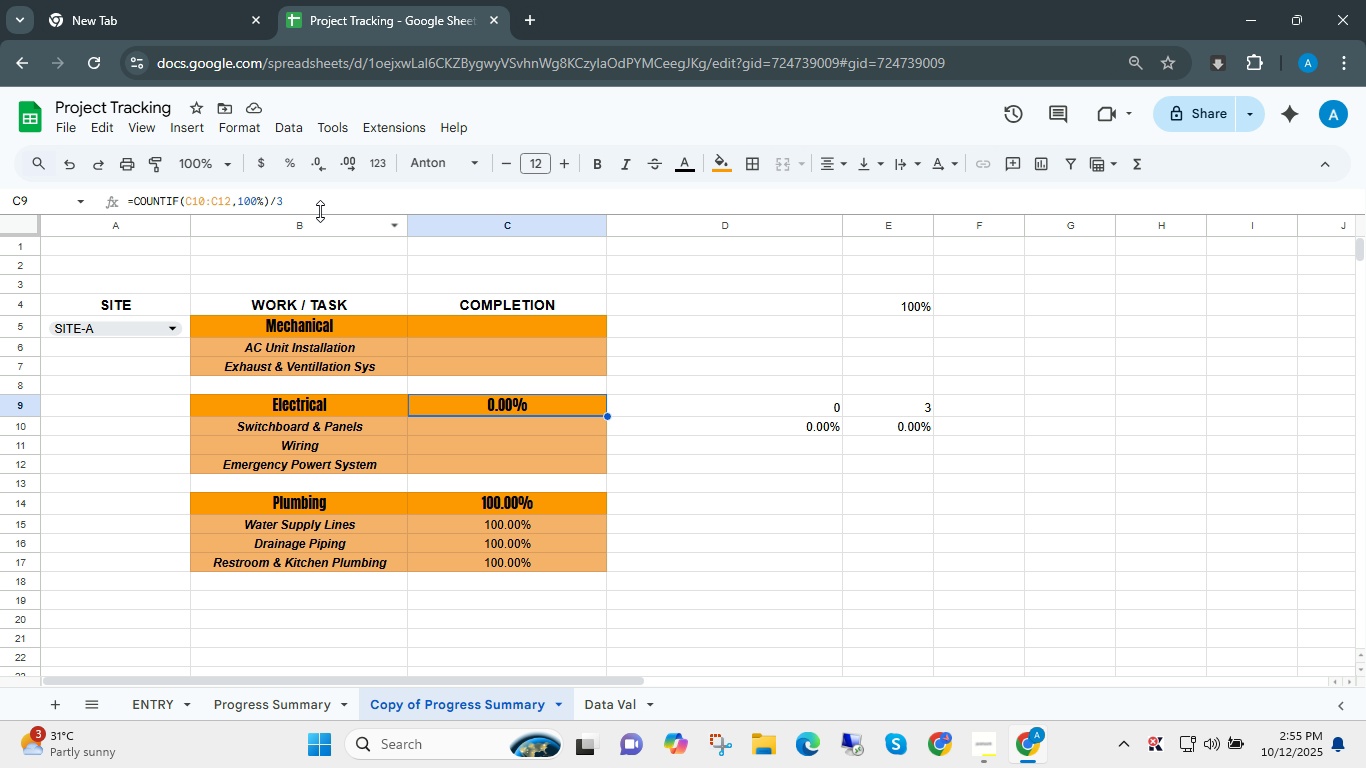 
left_click_drag(start_coordinate=[314, 204], to_coordinate=[93, 196])
 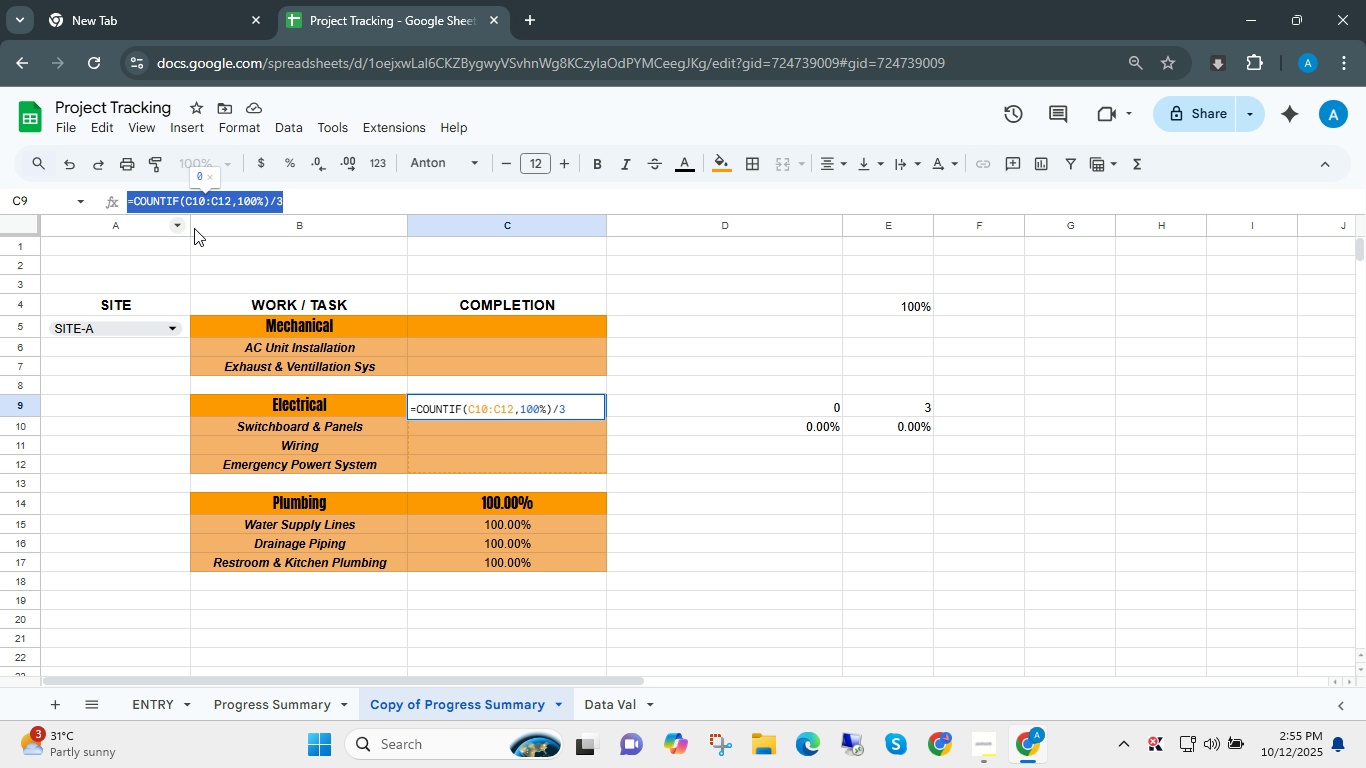 
key(Control+C)
 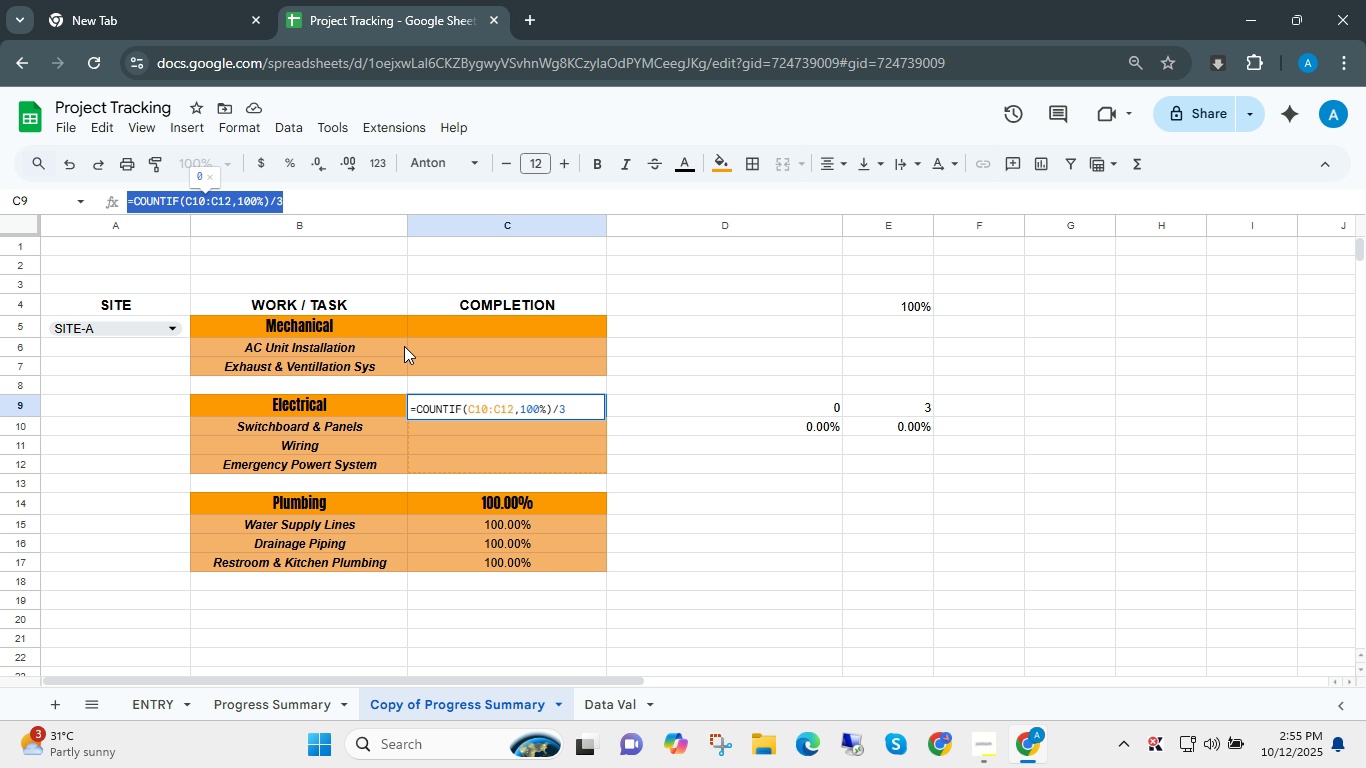 
key(Control+C)
 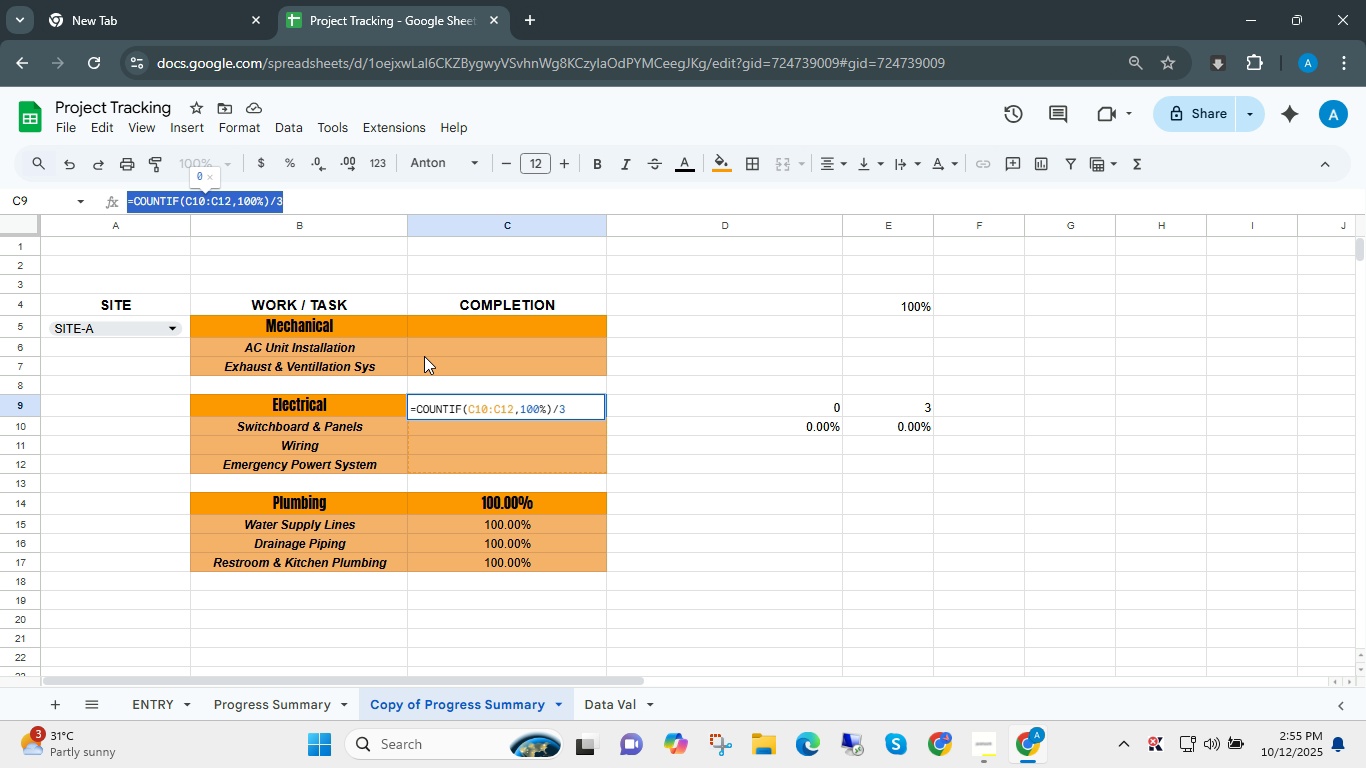 
key(Control+C)
 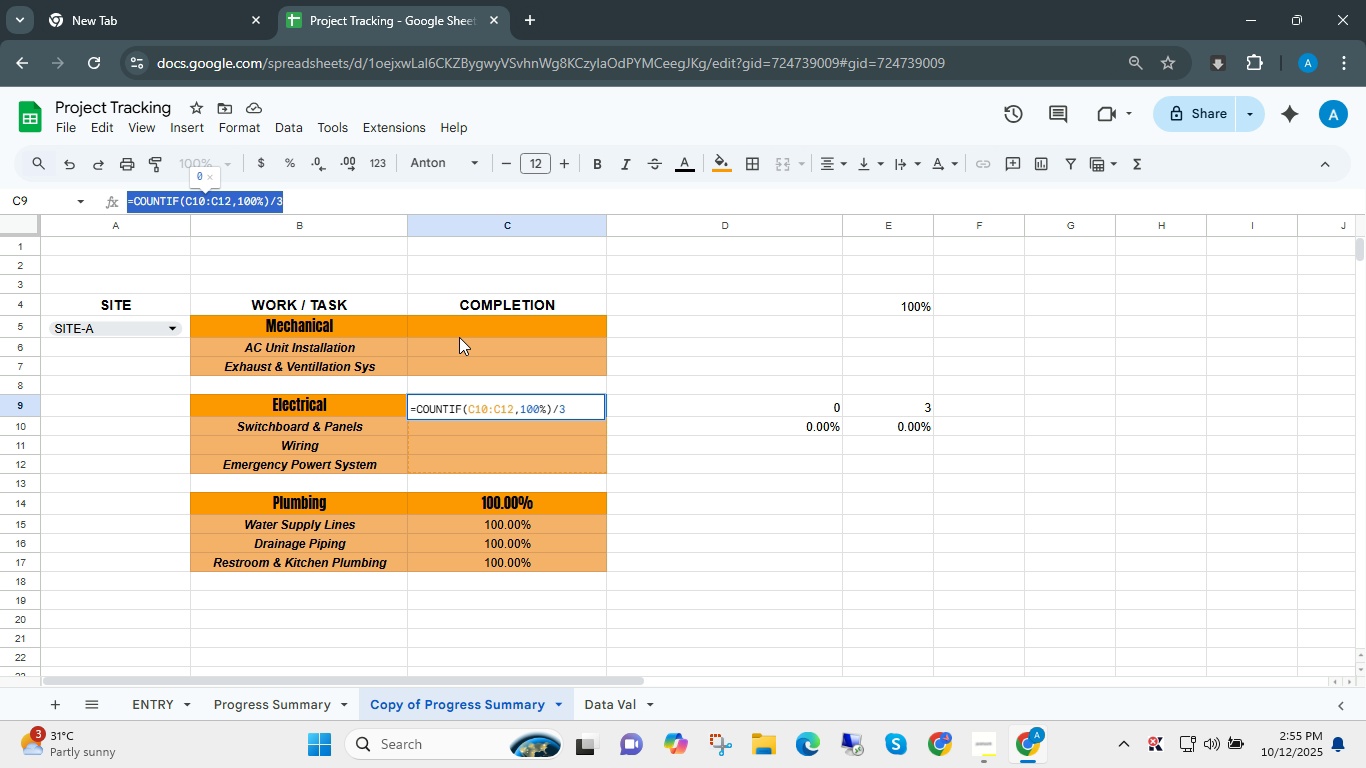 
key(Escape)
 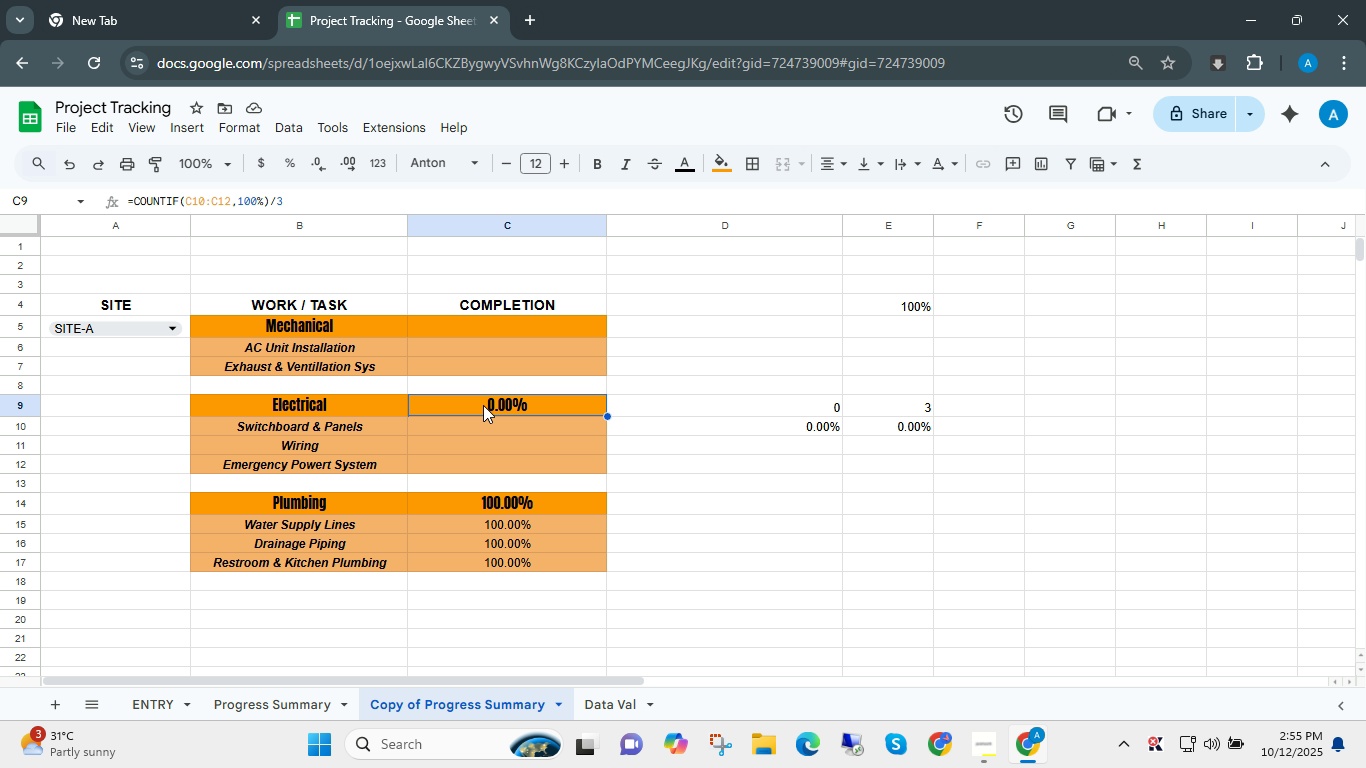 
left_click([483, 405])
 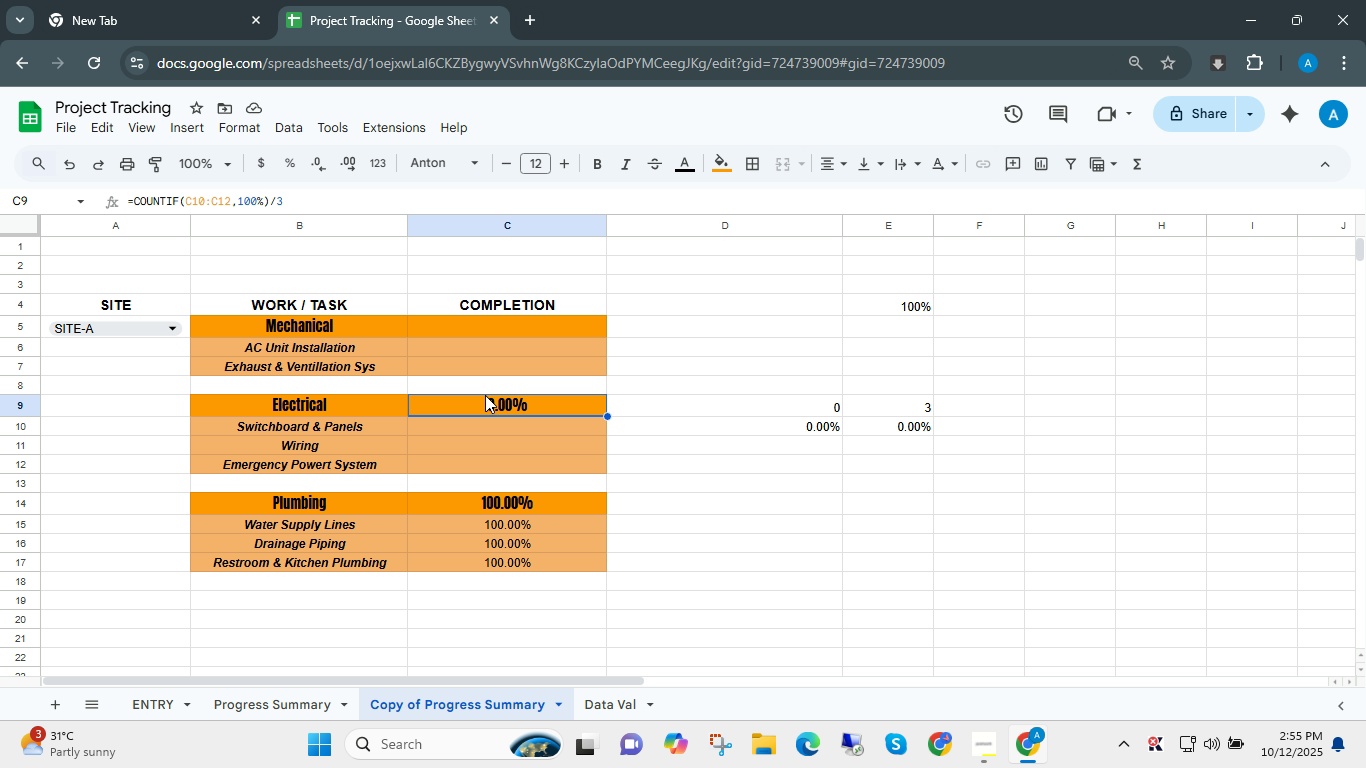 
key(Control+ControlLeft)
 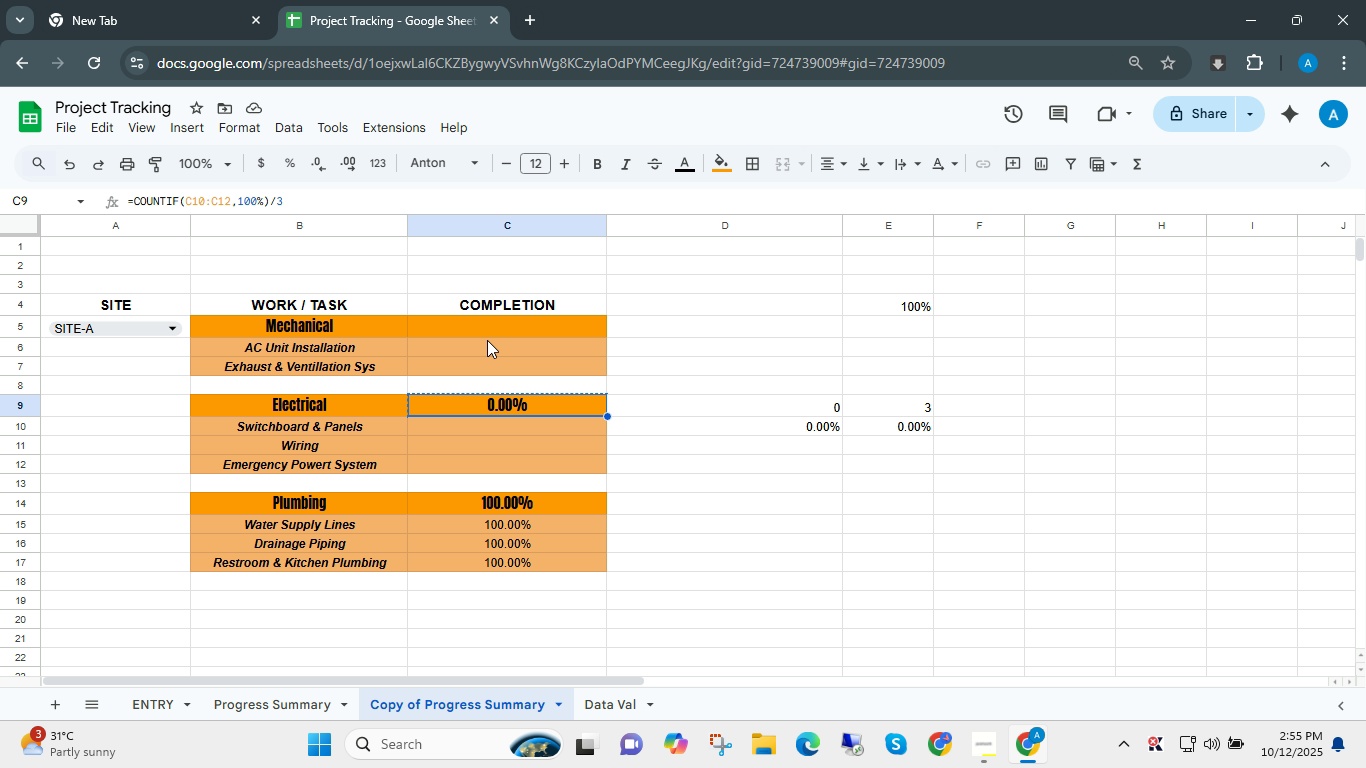 
key(Control+C)
 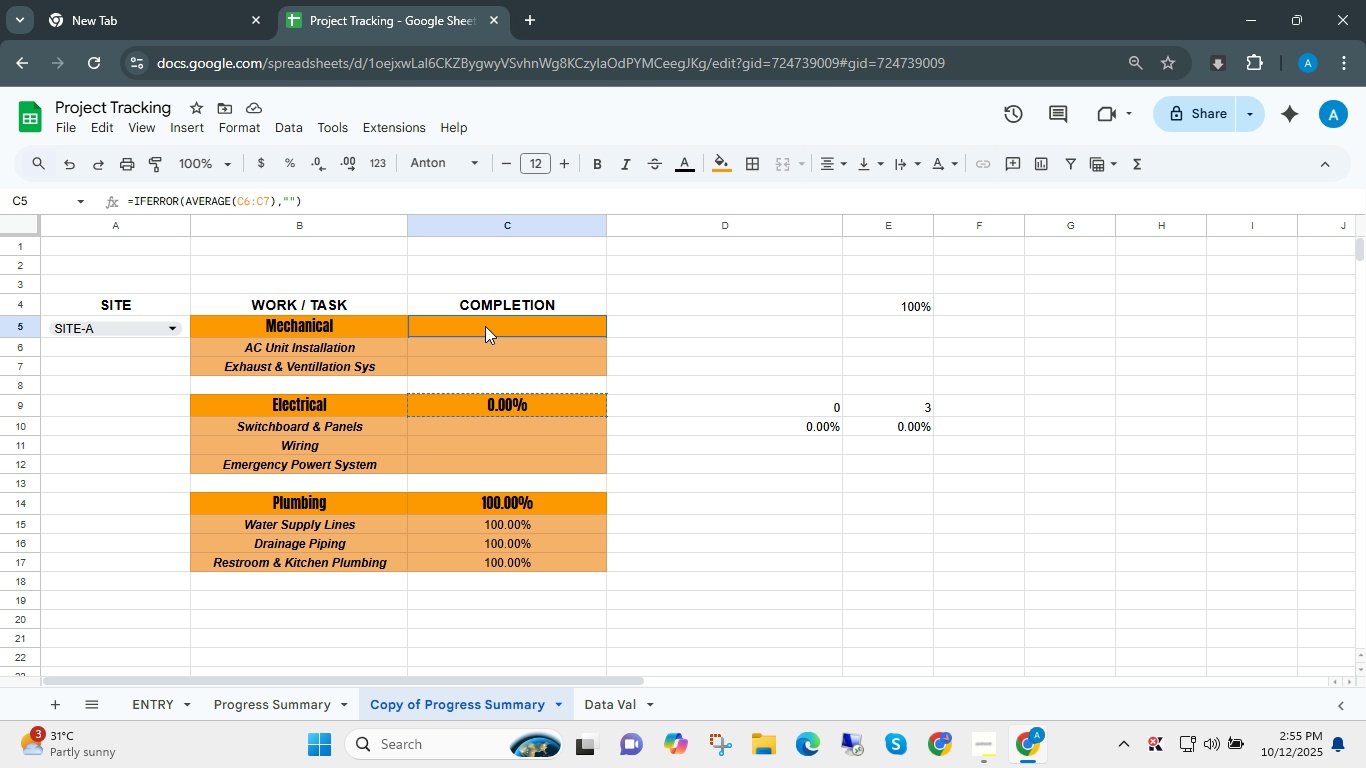 
key(Control+ControlLeft)
 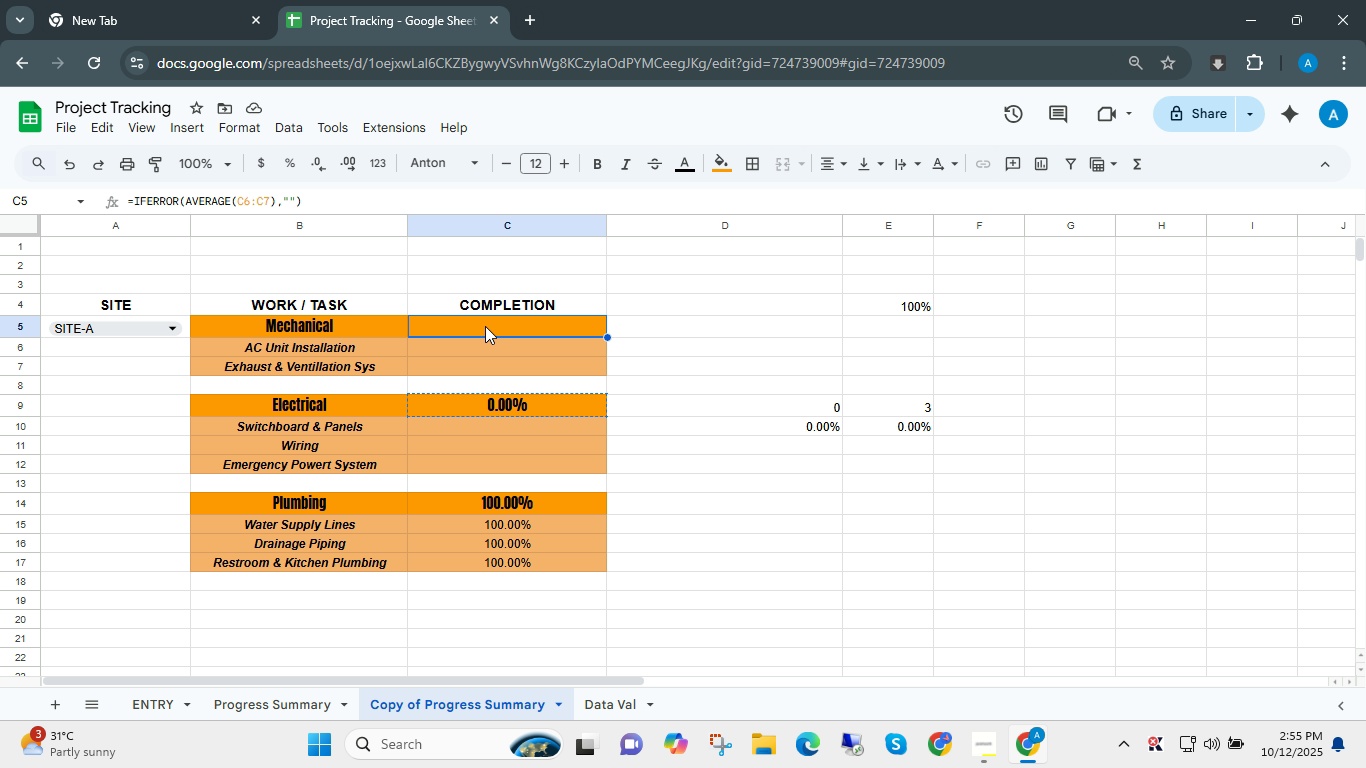 
left_click([485, 326])
 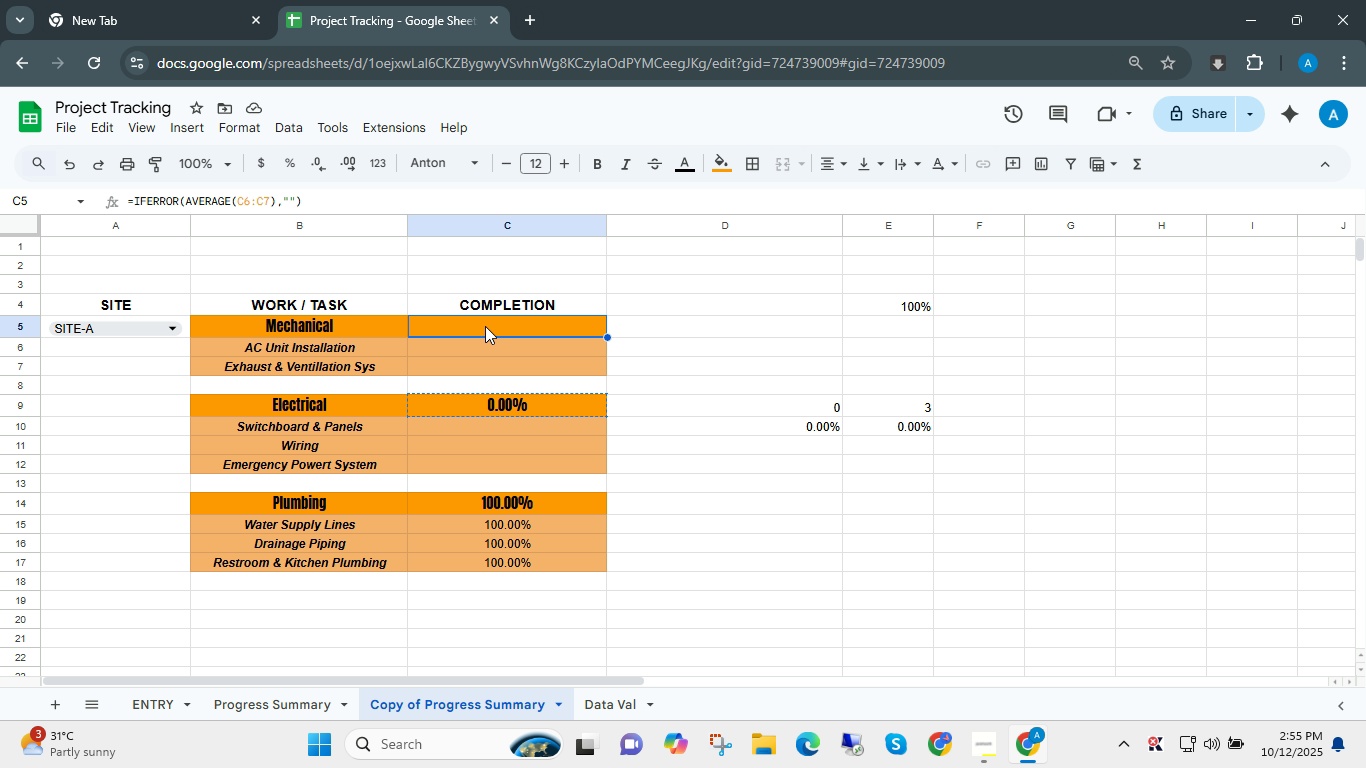 
key(Control+V)
 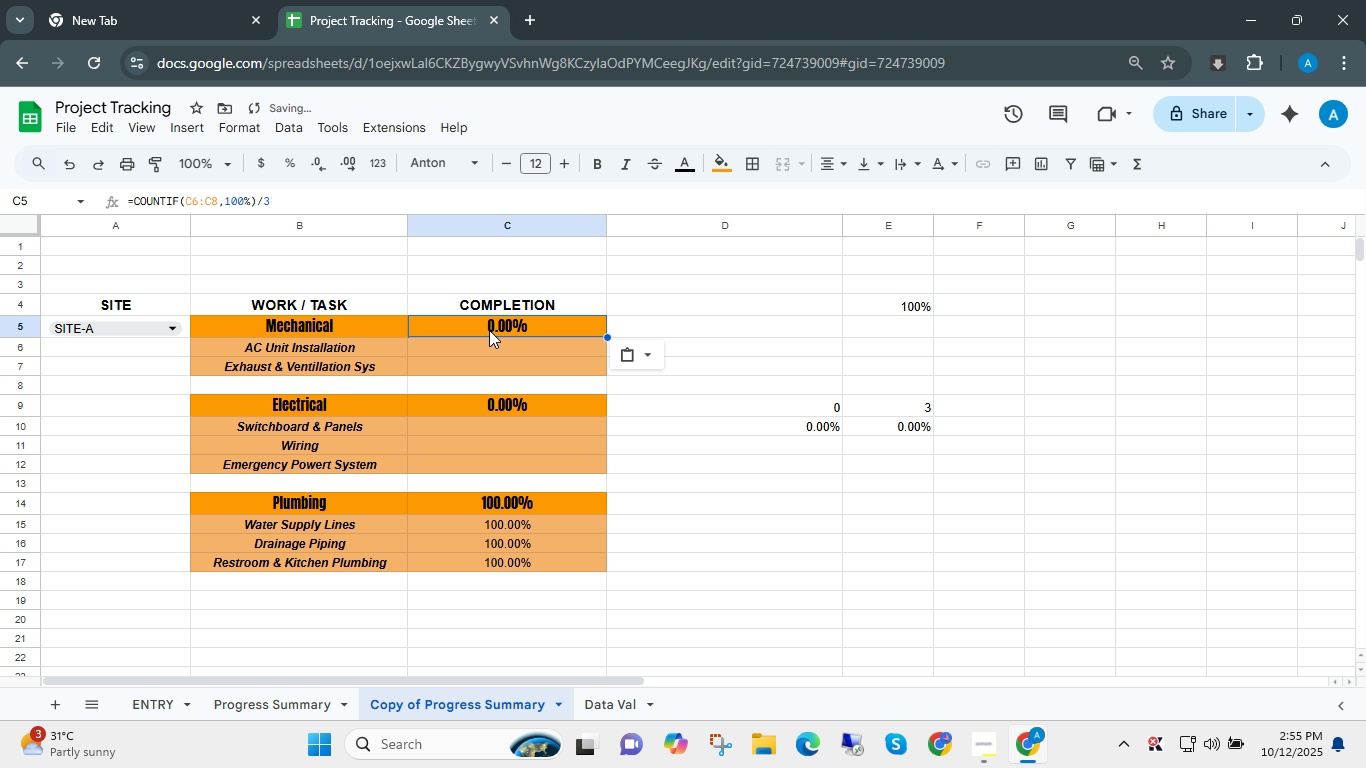 
left_click([489, 330])
 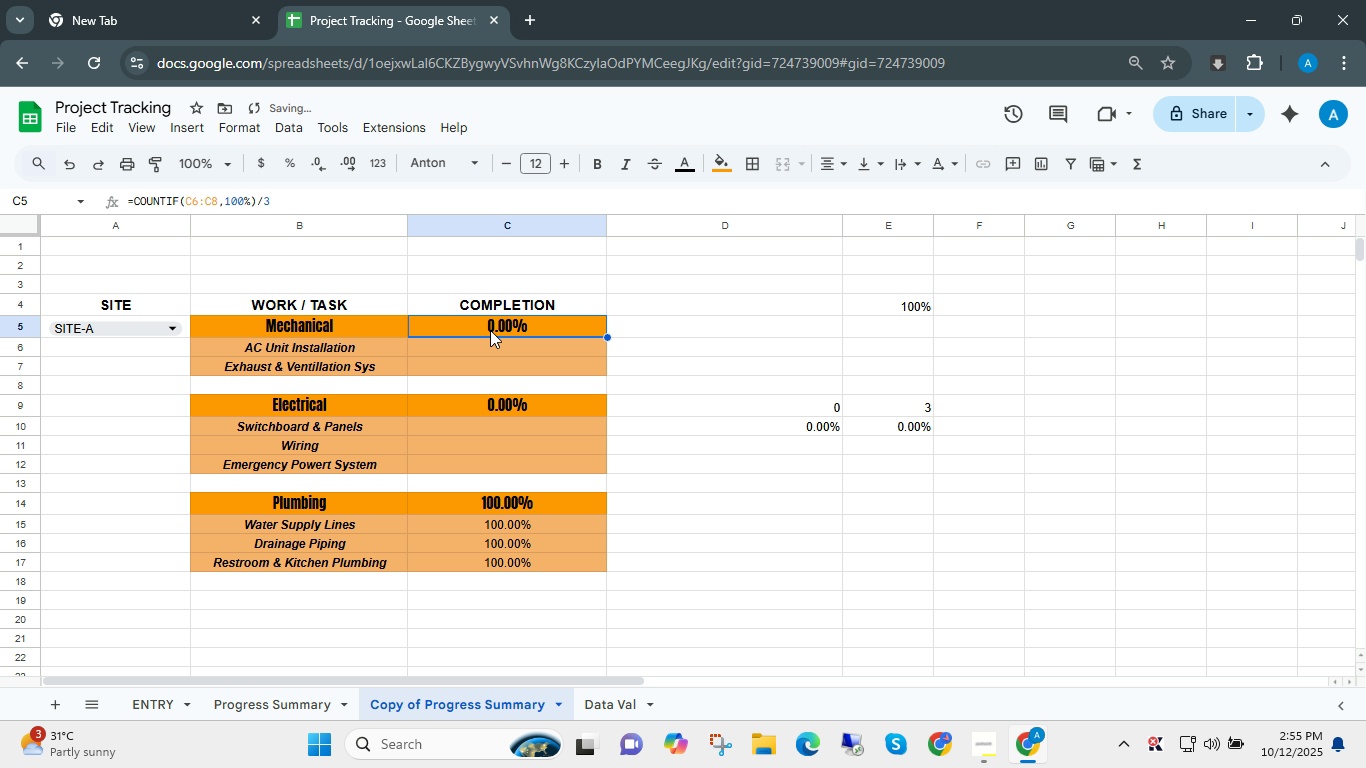 
key(F2)
 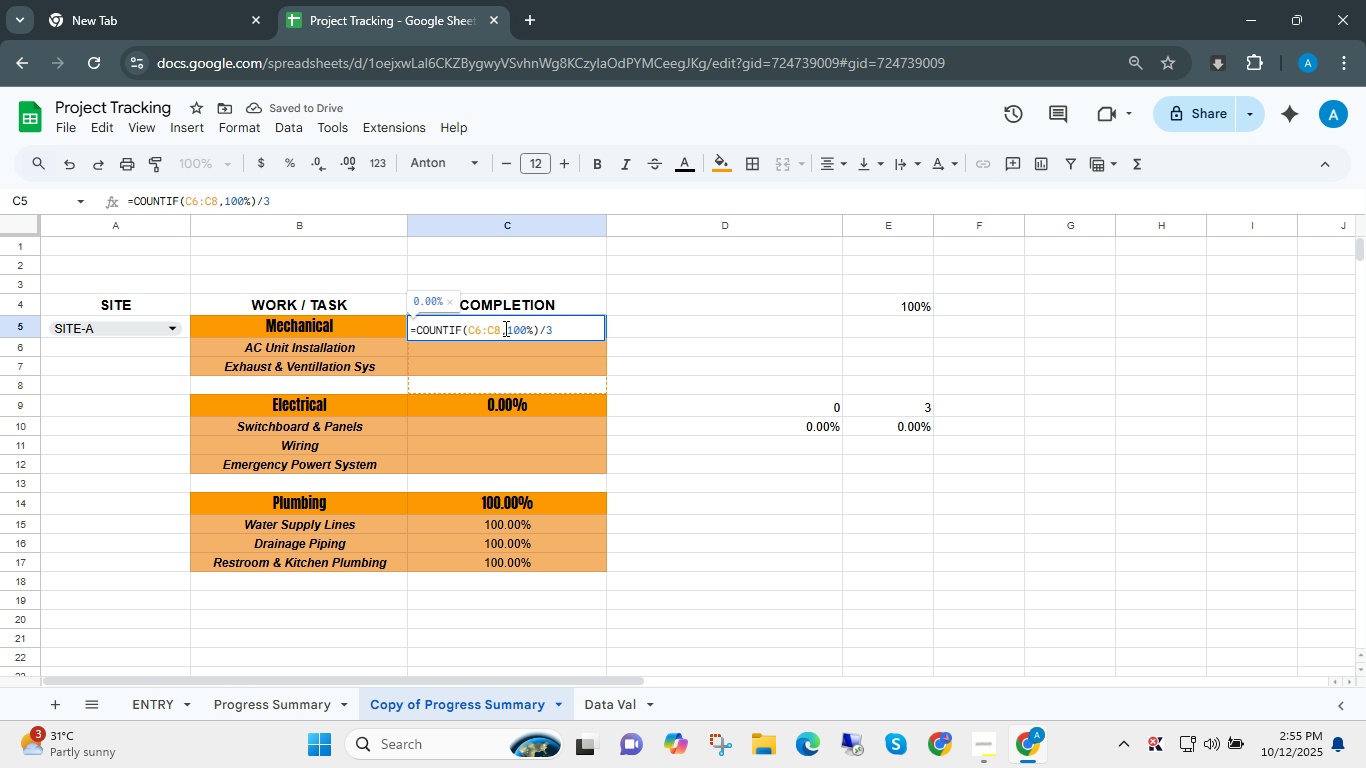 
left_click([499, 328])
 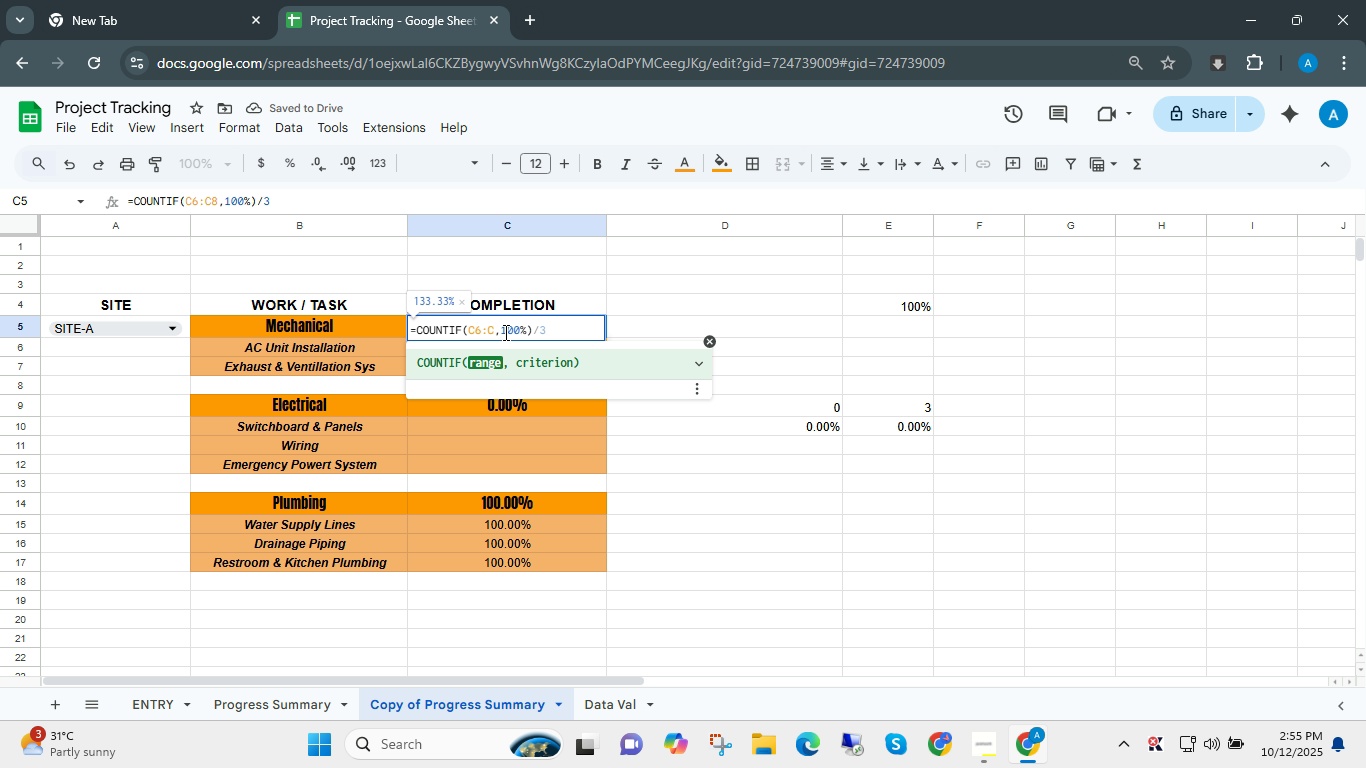 
key(Backspace)
 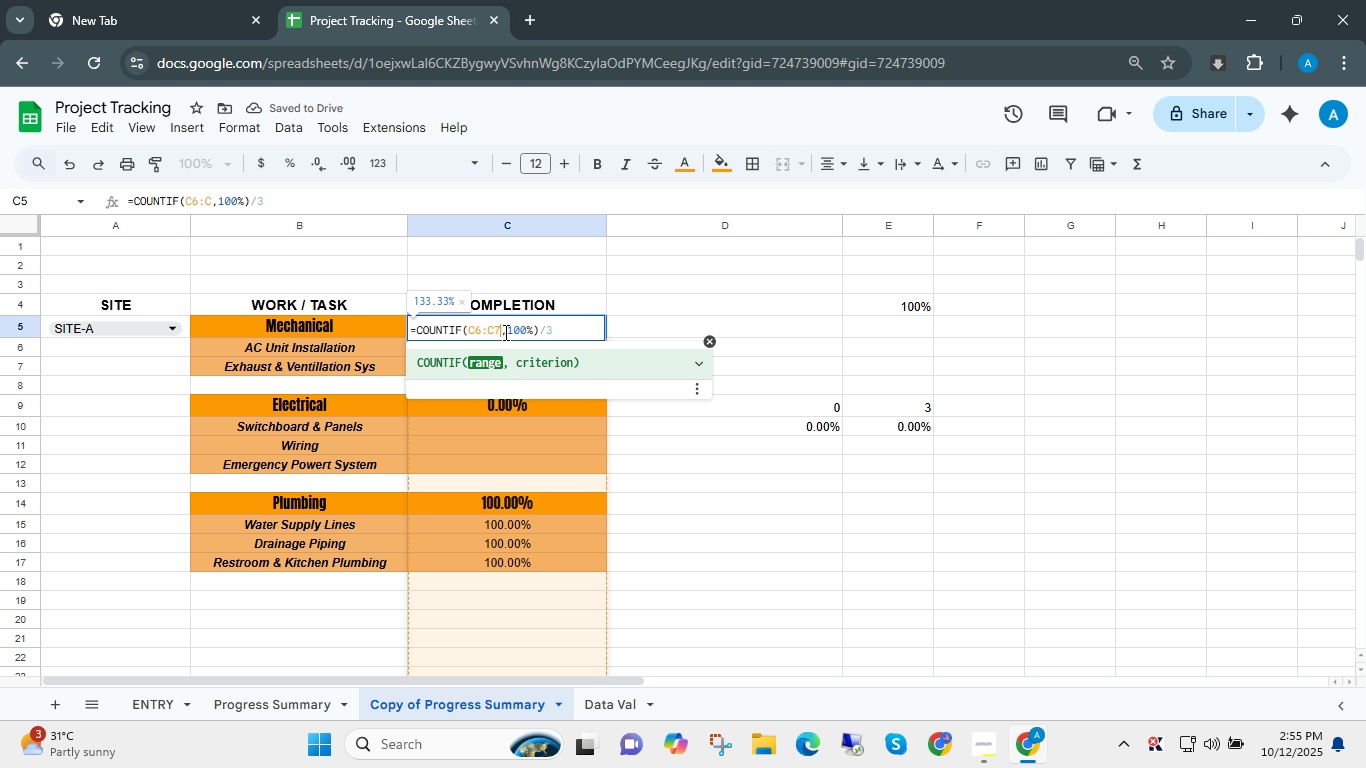 
key(Numpad7)
 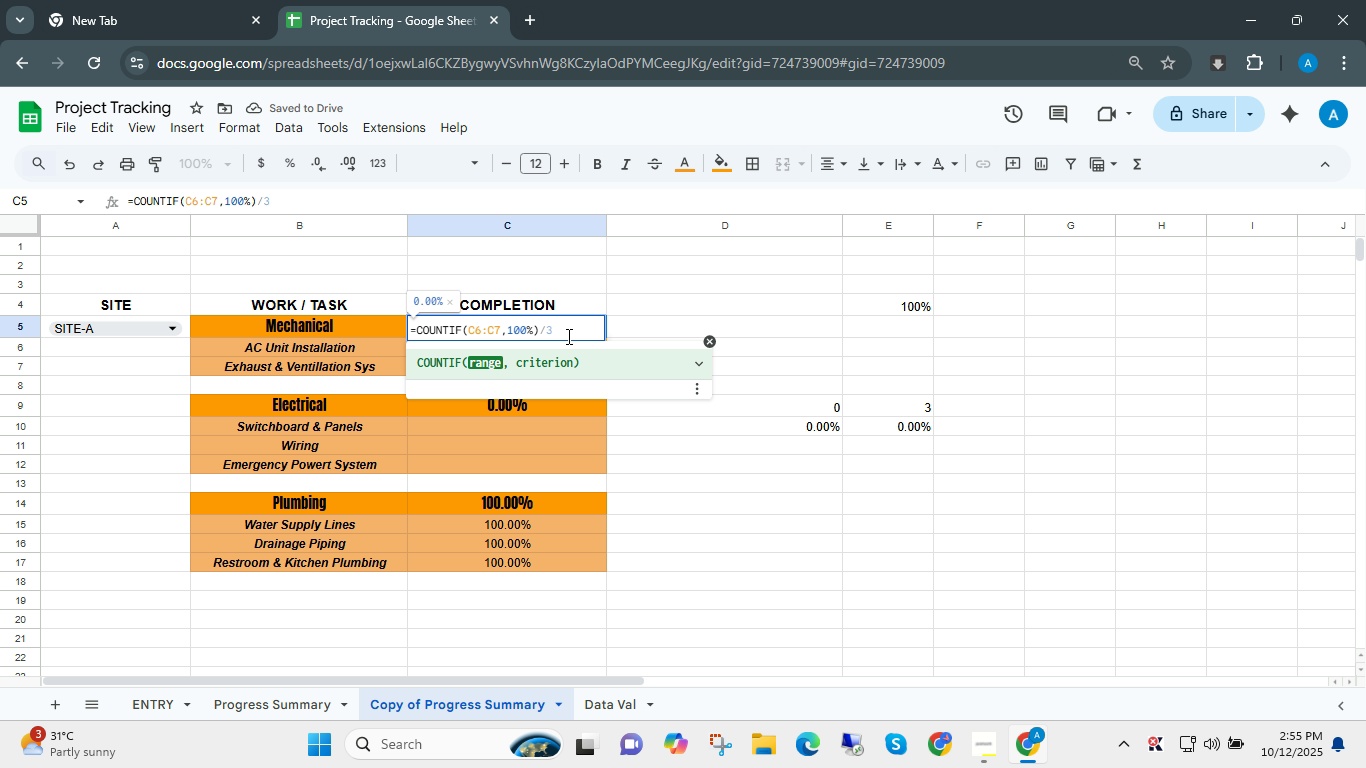 
left_click([557, 325])
 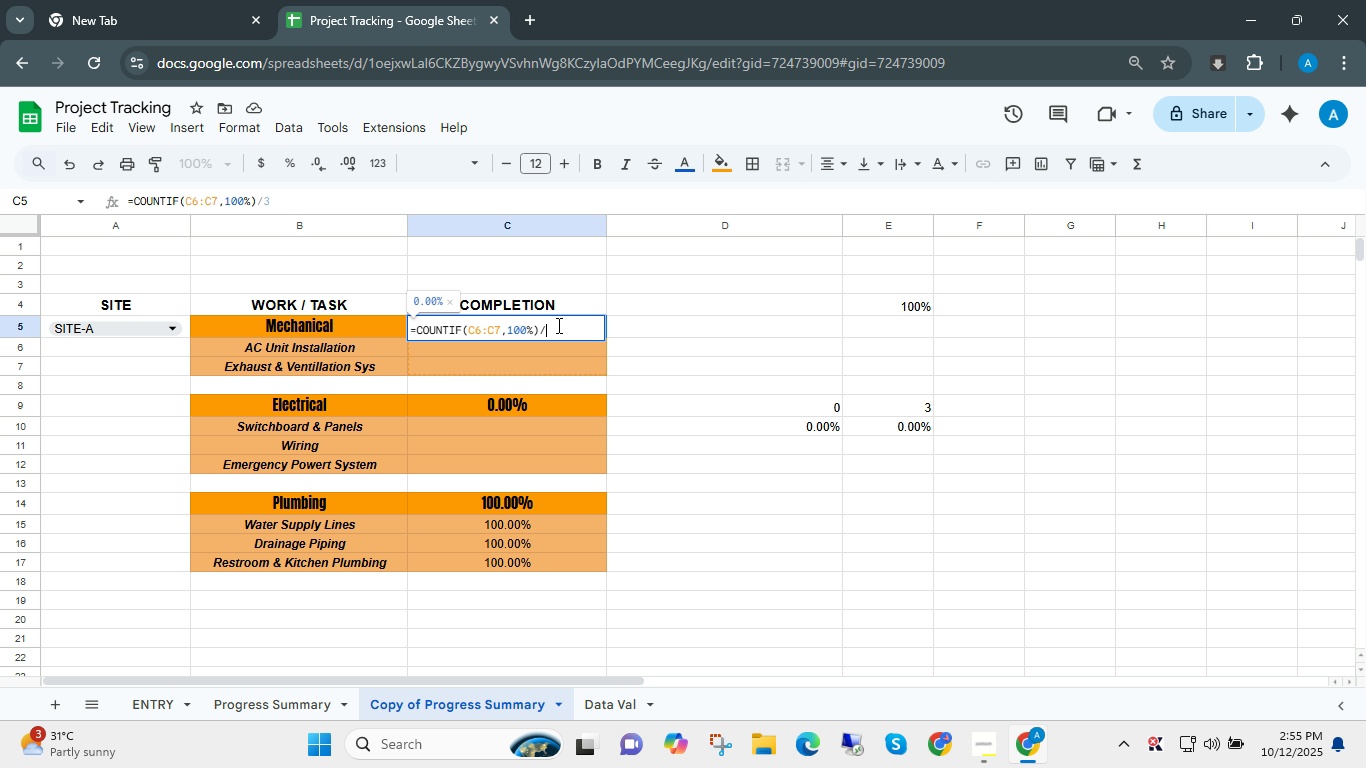 
key(Backspace)
 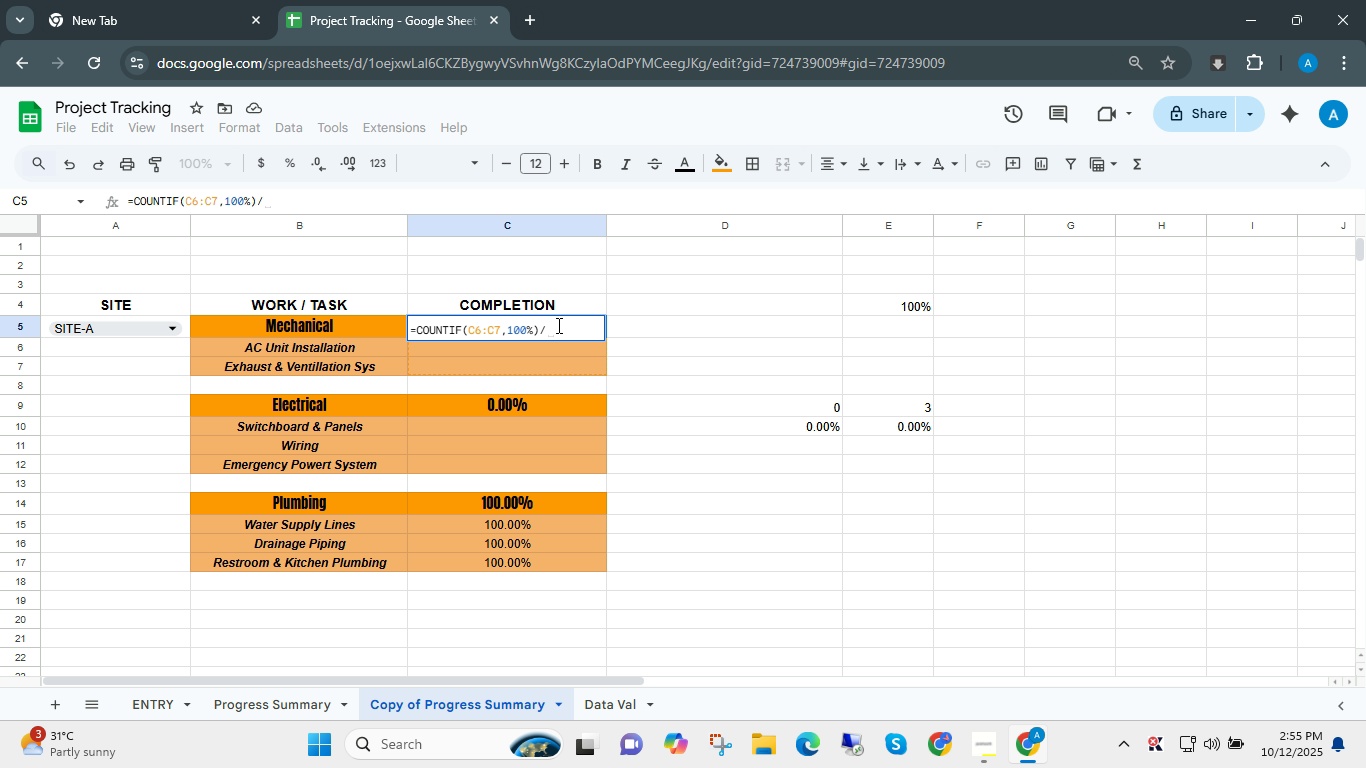 
key(Numpad2)
 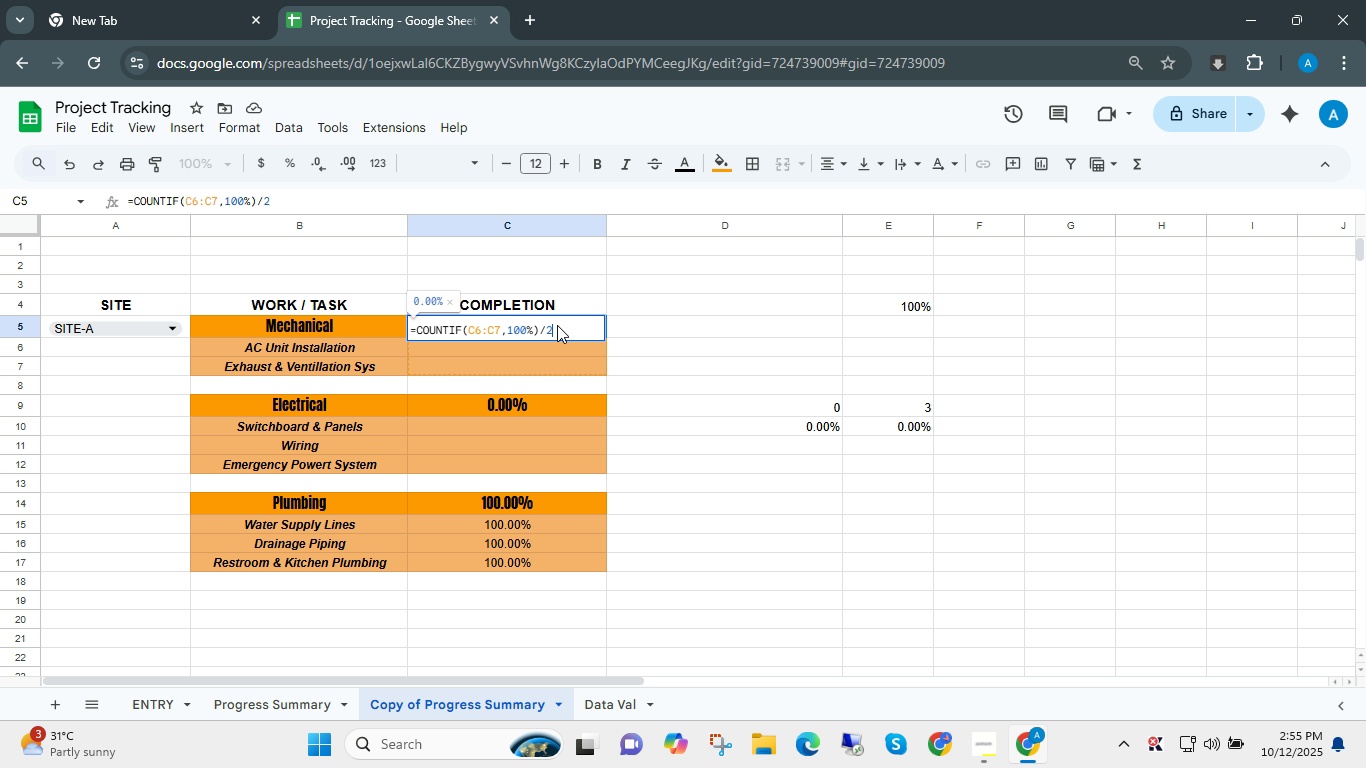 
key(NumpadEnter)
 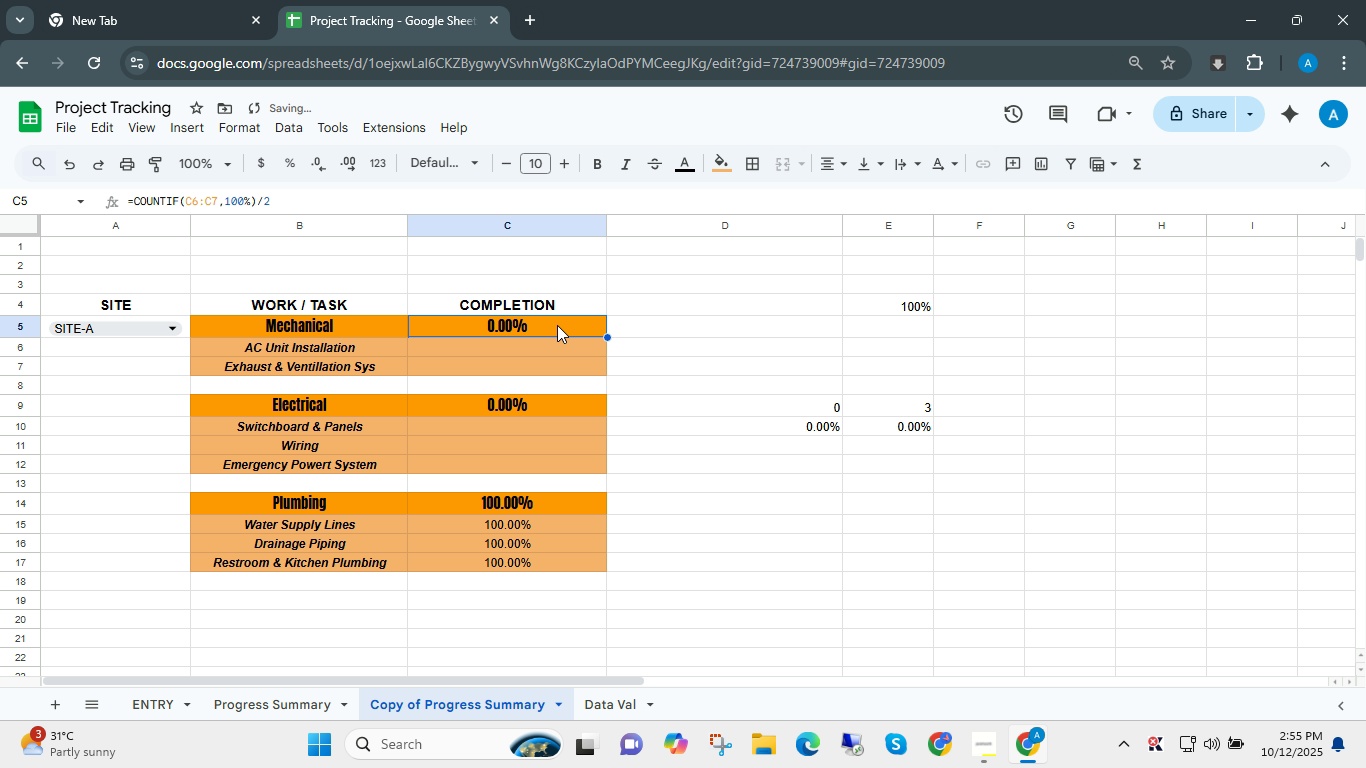 
left_click([557, 325])
 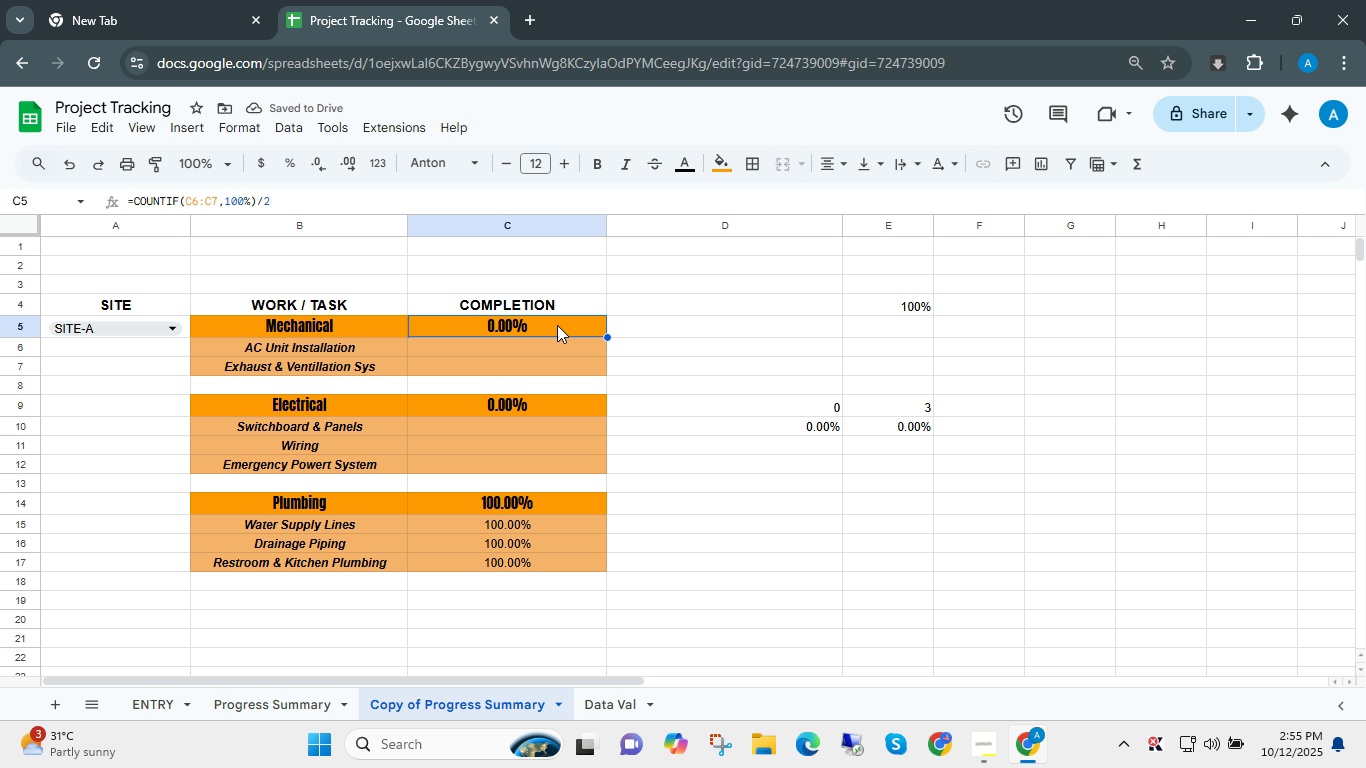 
left_click([557, 325])
 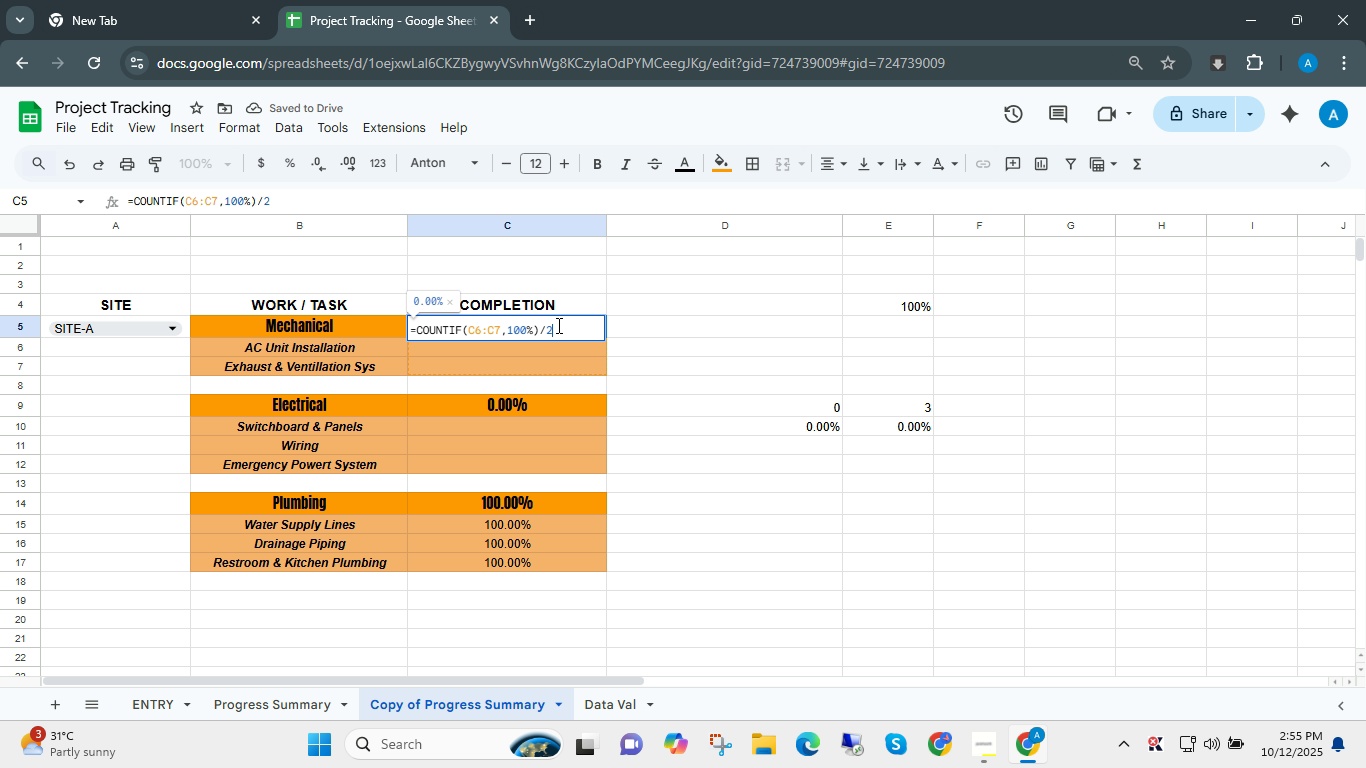 
key(F2)
 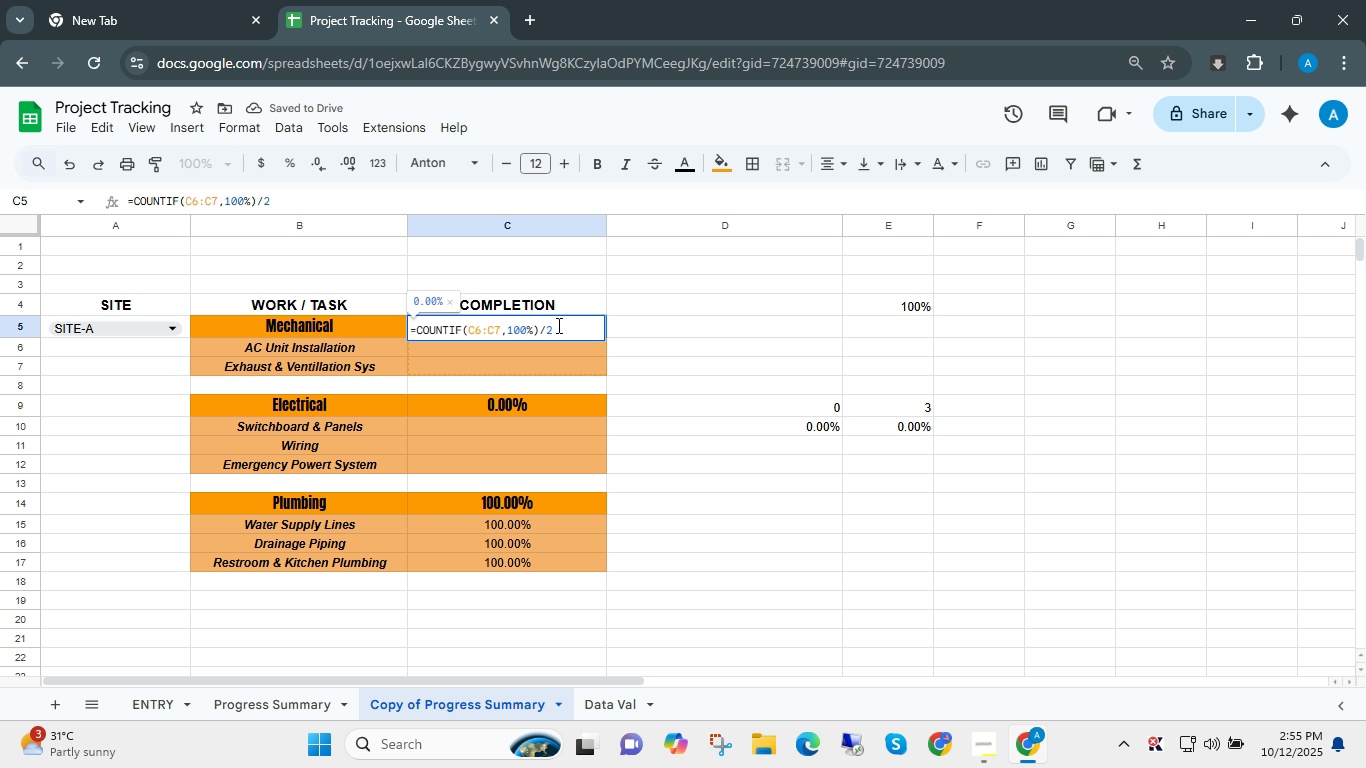 
key(Escape)
 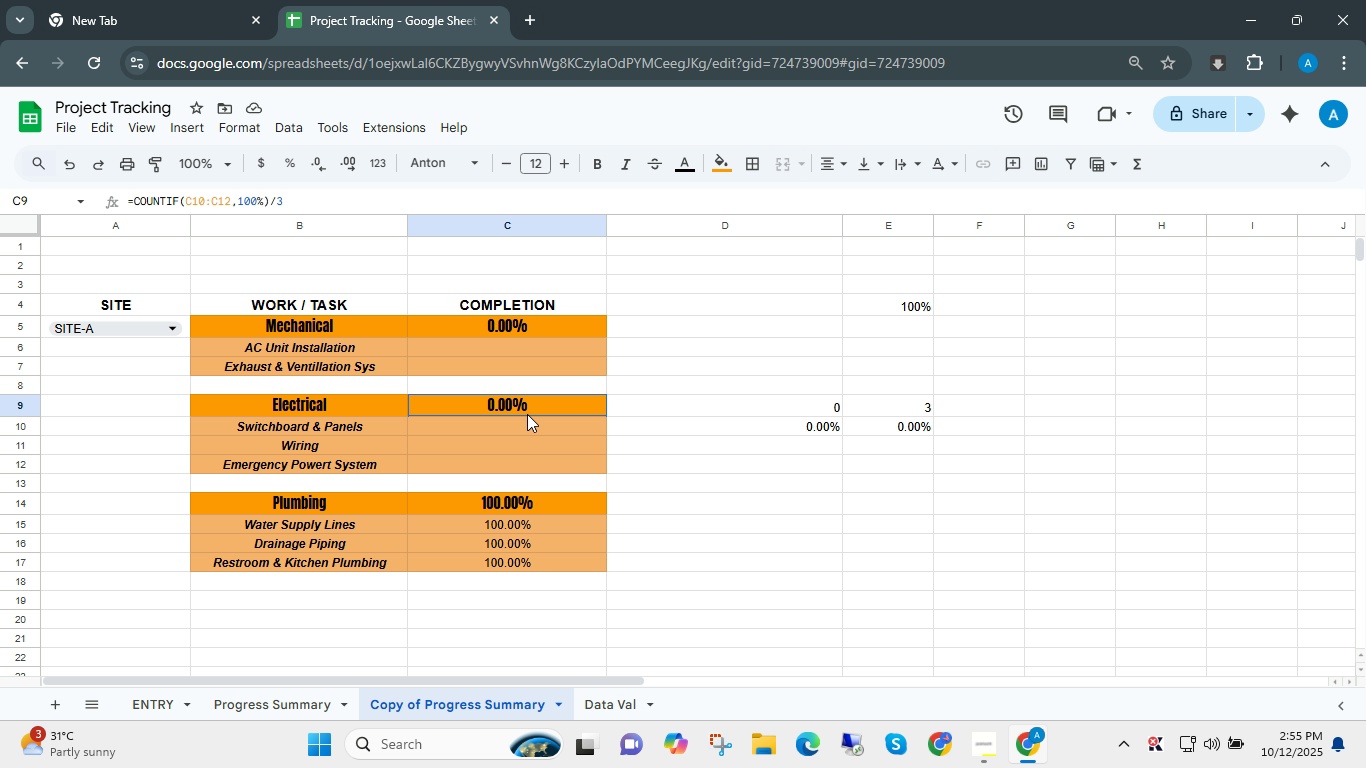 
left_click([527, 414])
 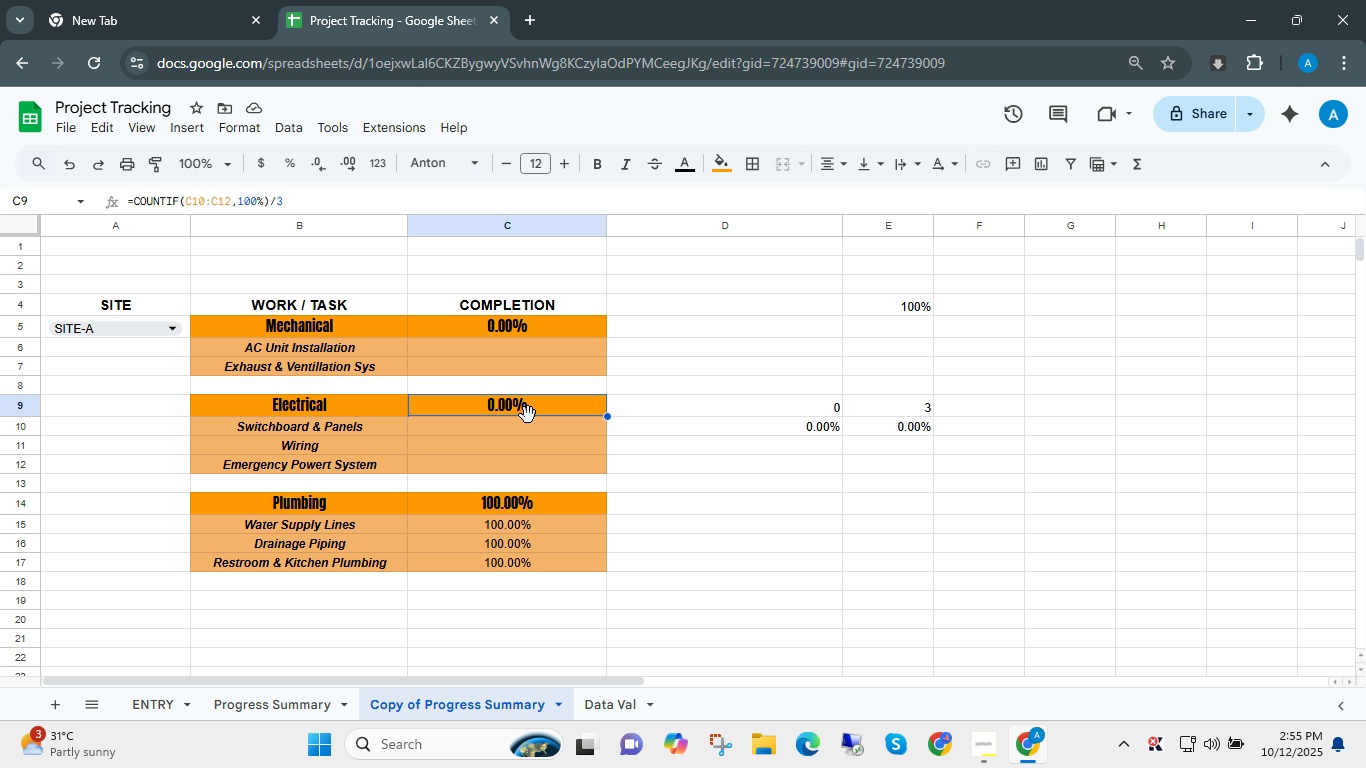 
key(Control+ControlLeft)
 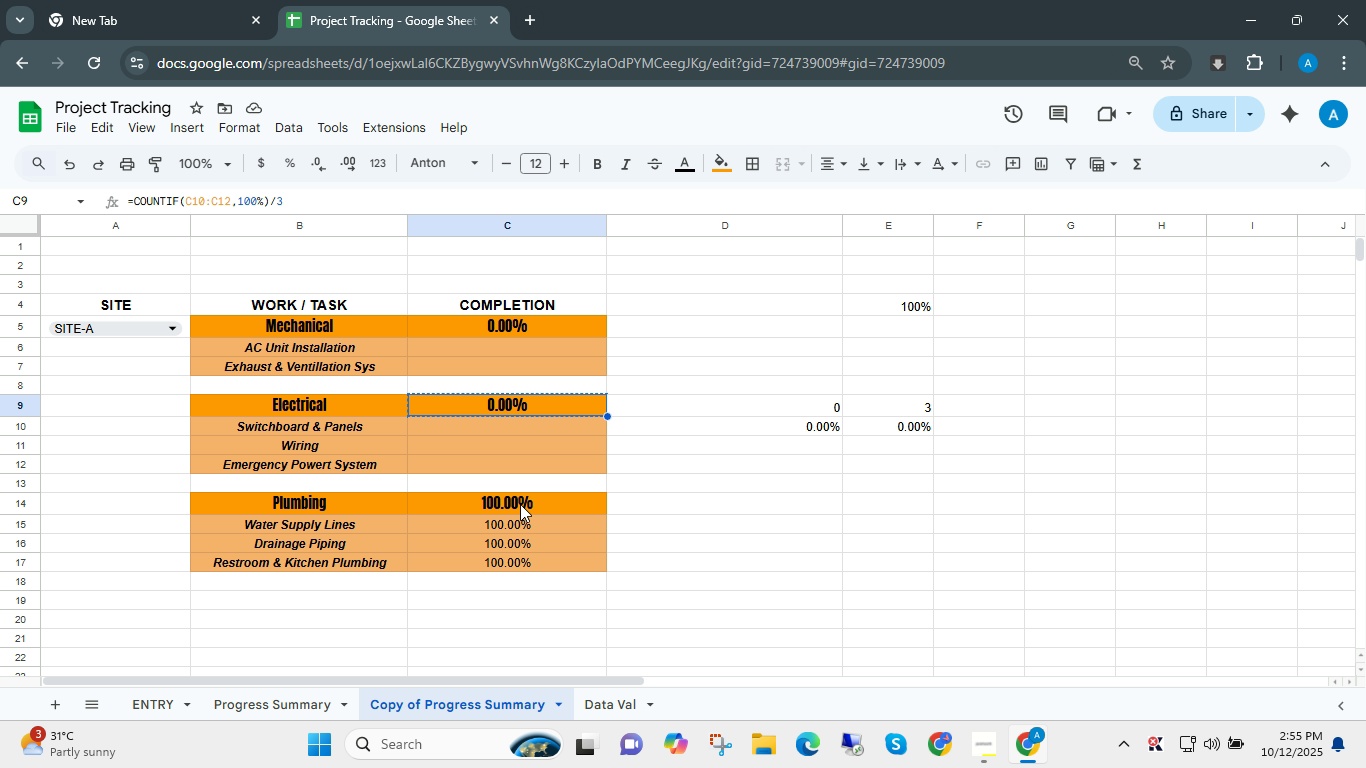 
key(Control+C)
 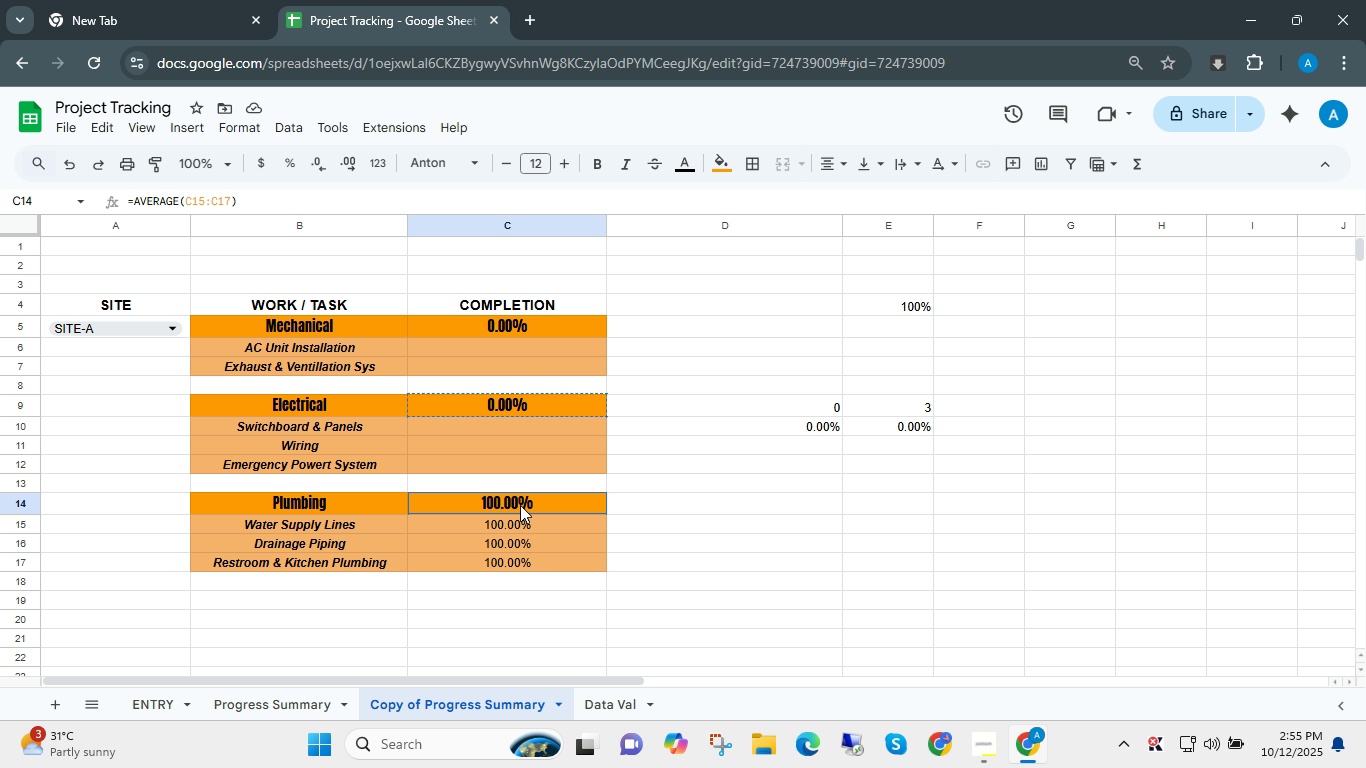 
key(Control+ControlLeft)
 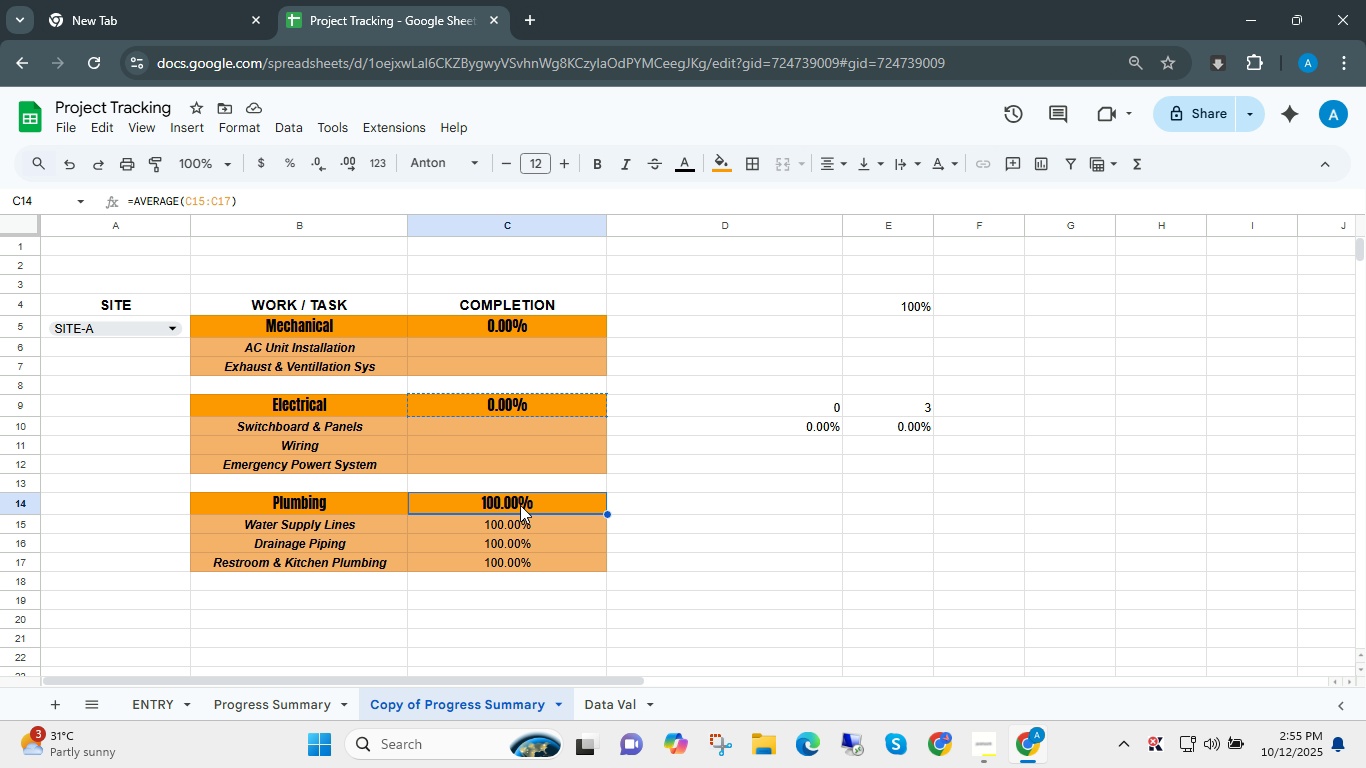 
left_click([520, 505])
 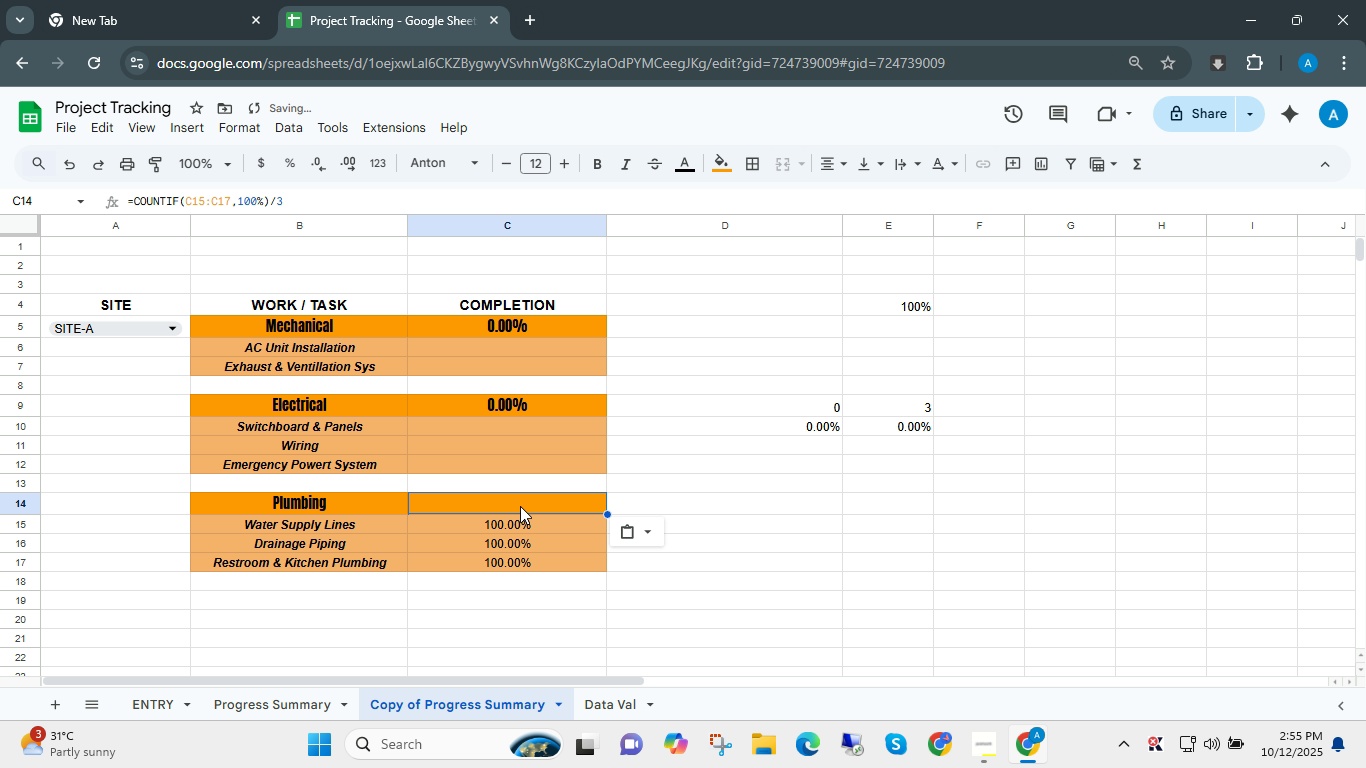 
key(Control+V)
 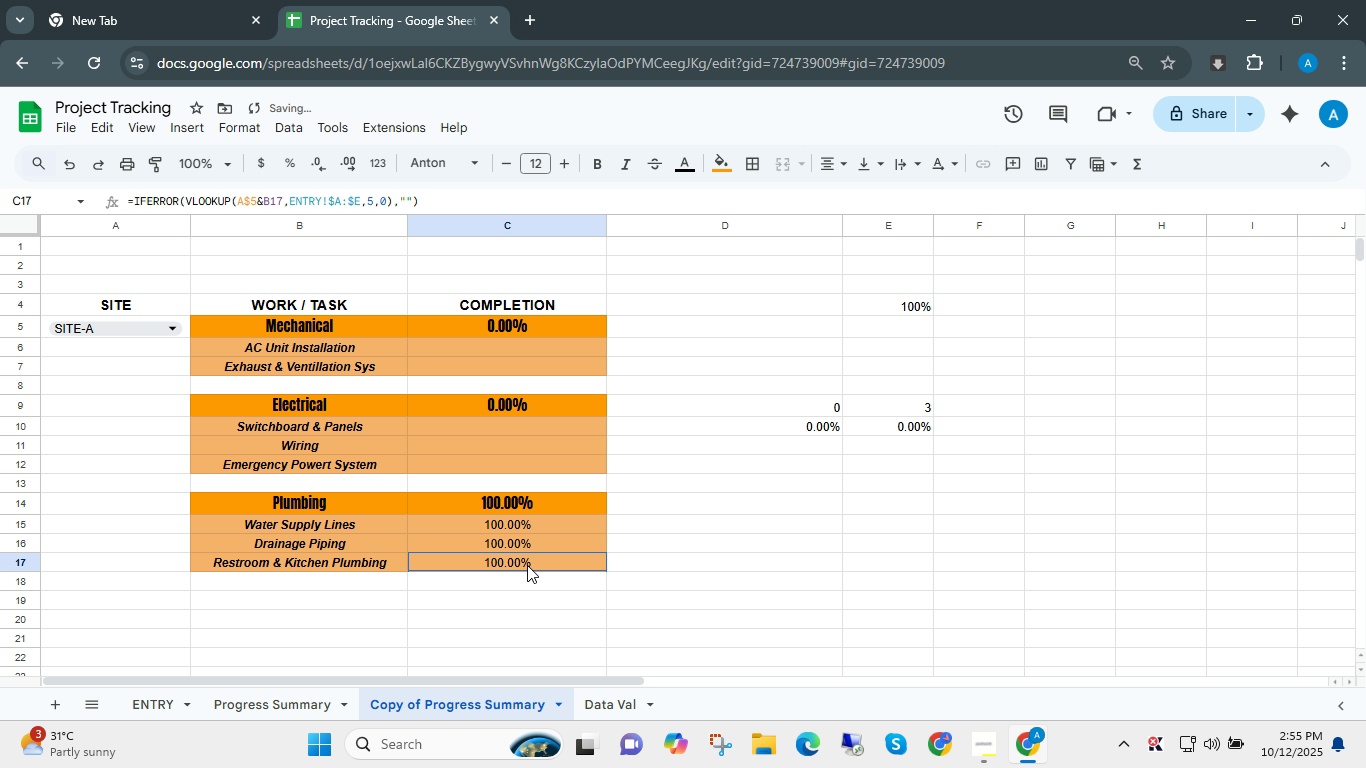 
left_click([527, 565])
 